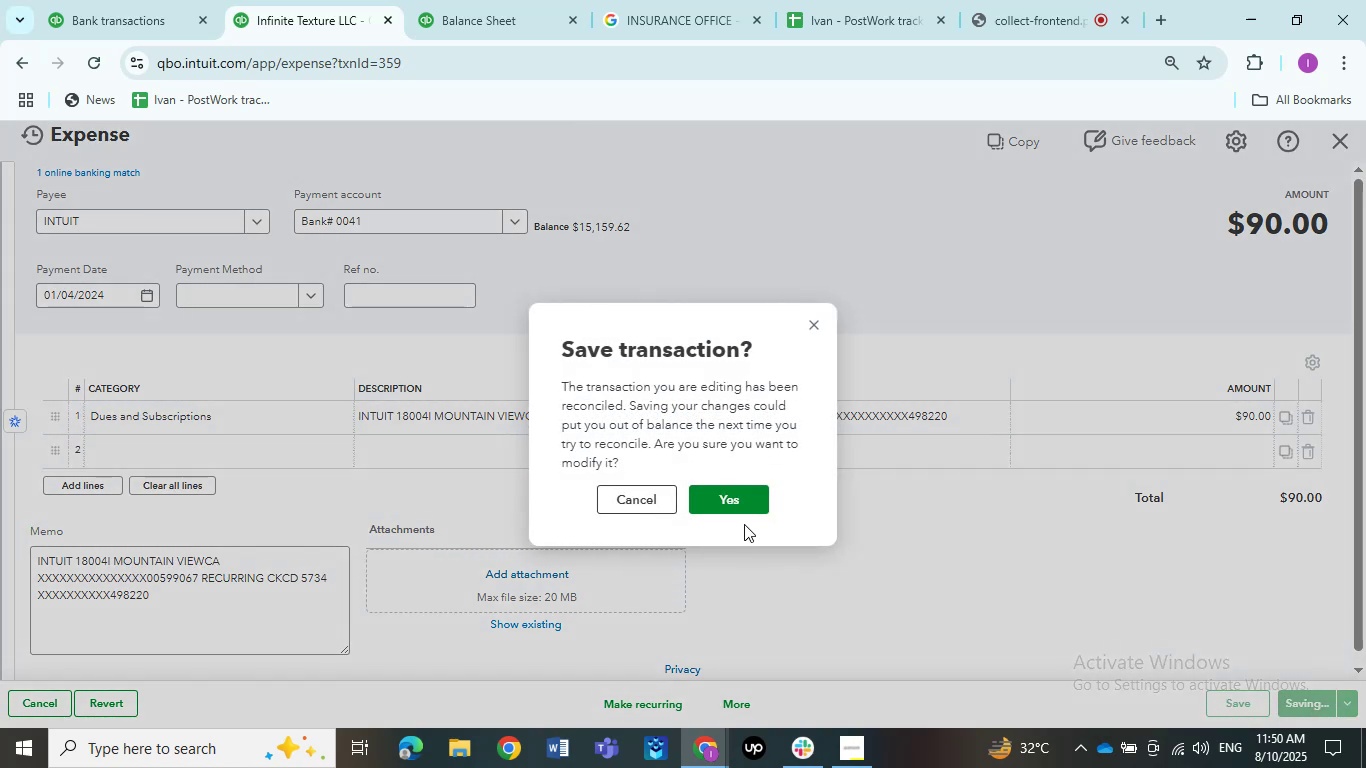 
left_click([744, 510])
 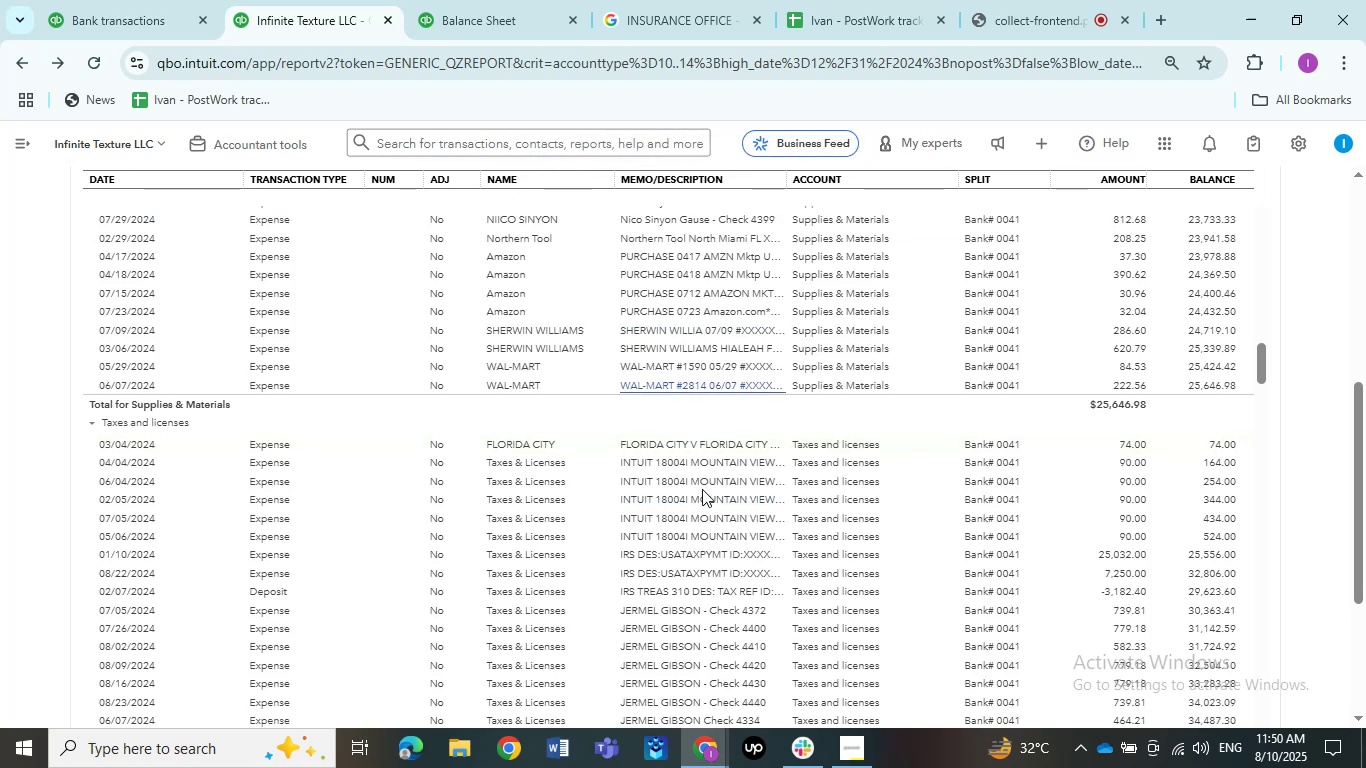 
wait(12.78)
 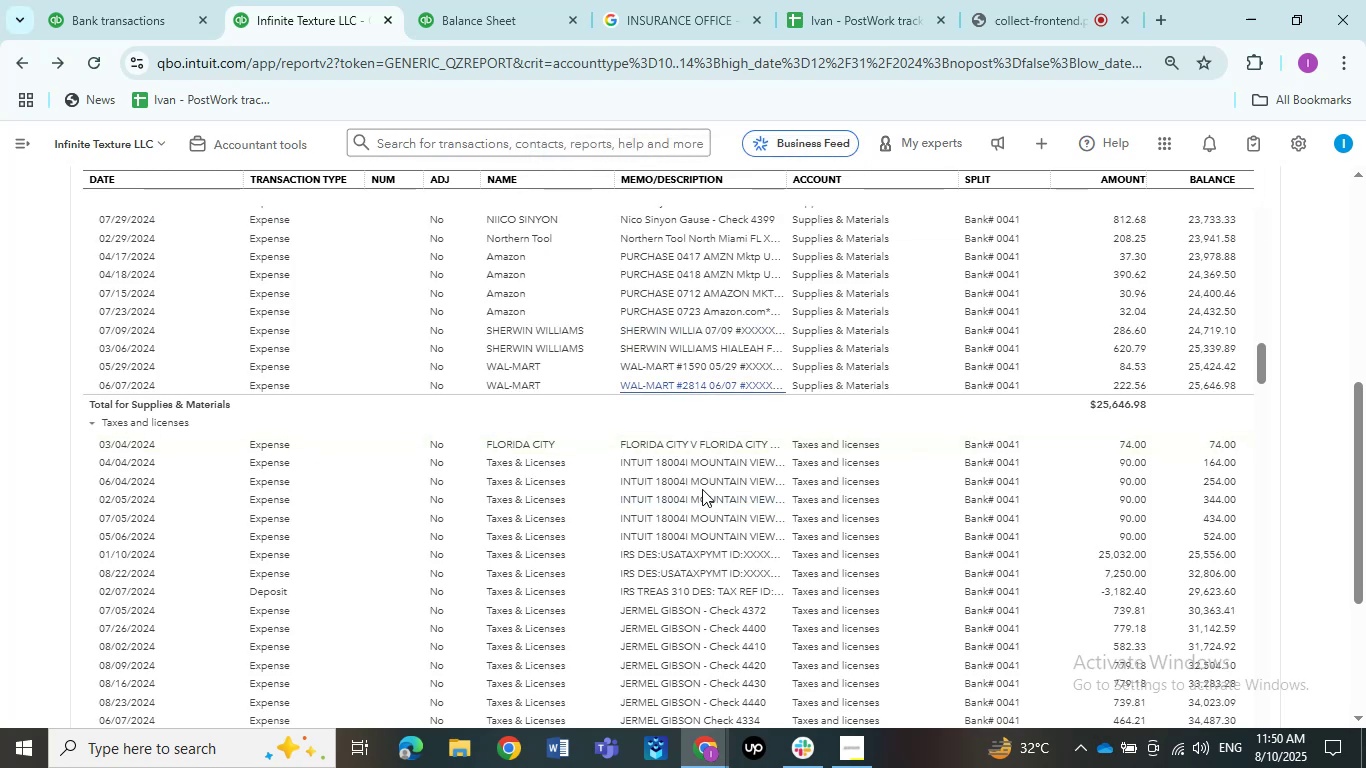 
left_click([717, 461])
 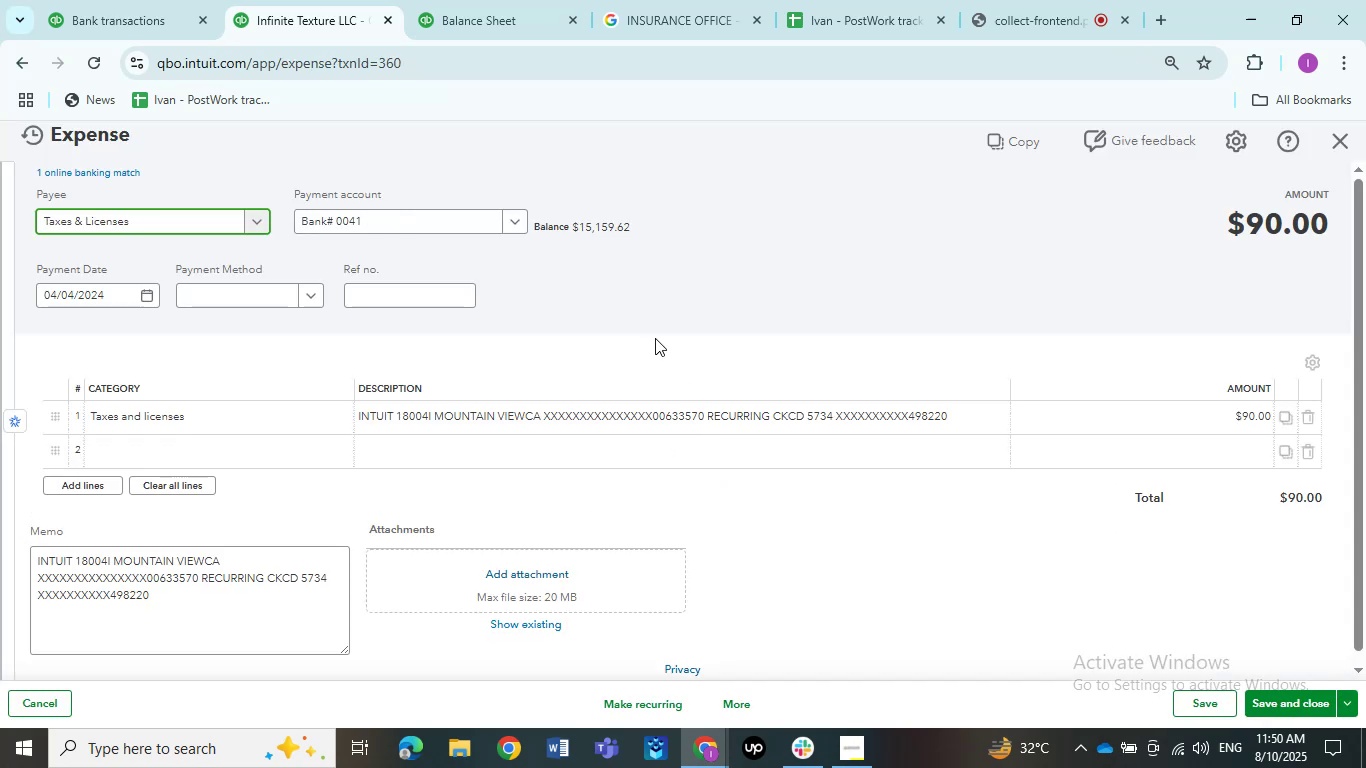 
left_click([178, 416])
 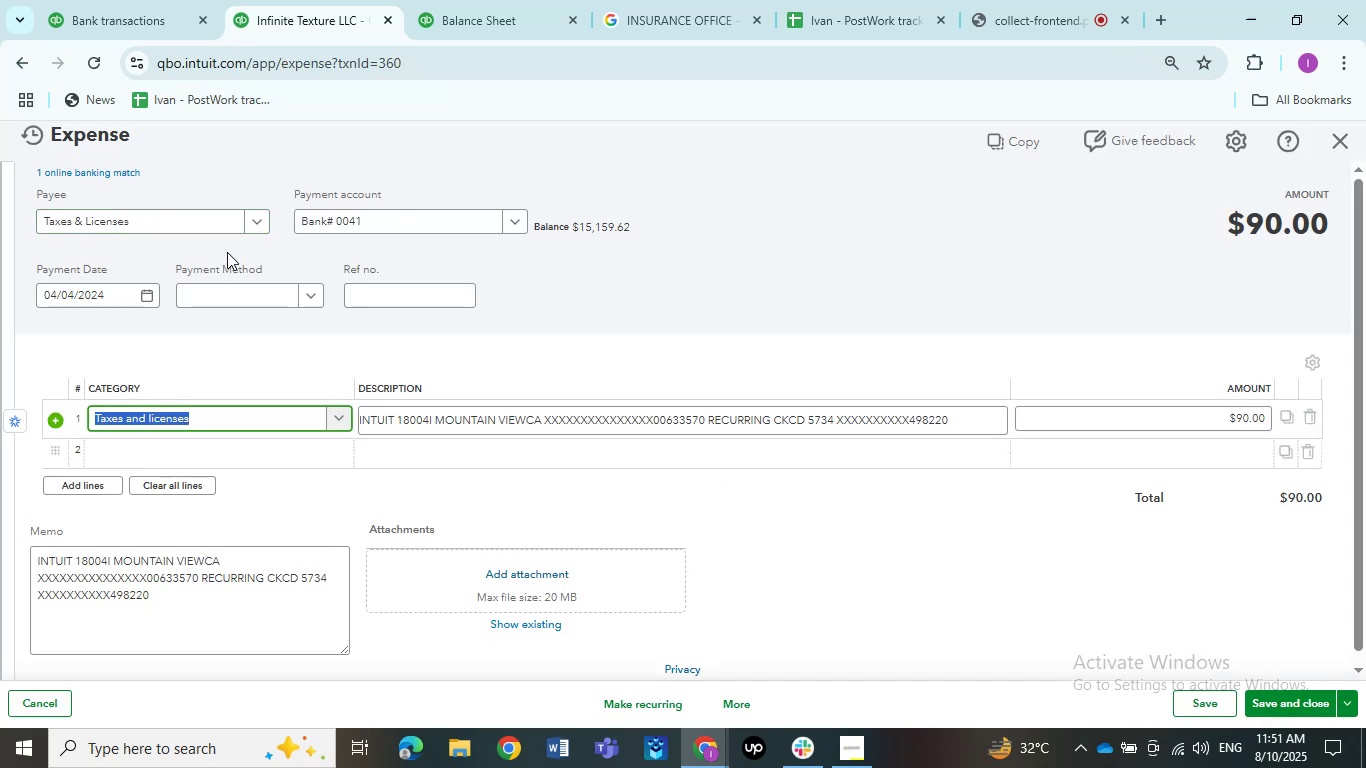 
left_click([120, 223])
 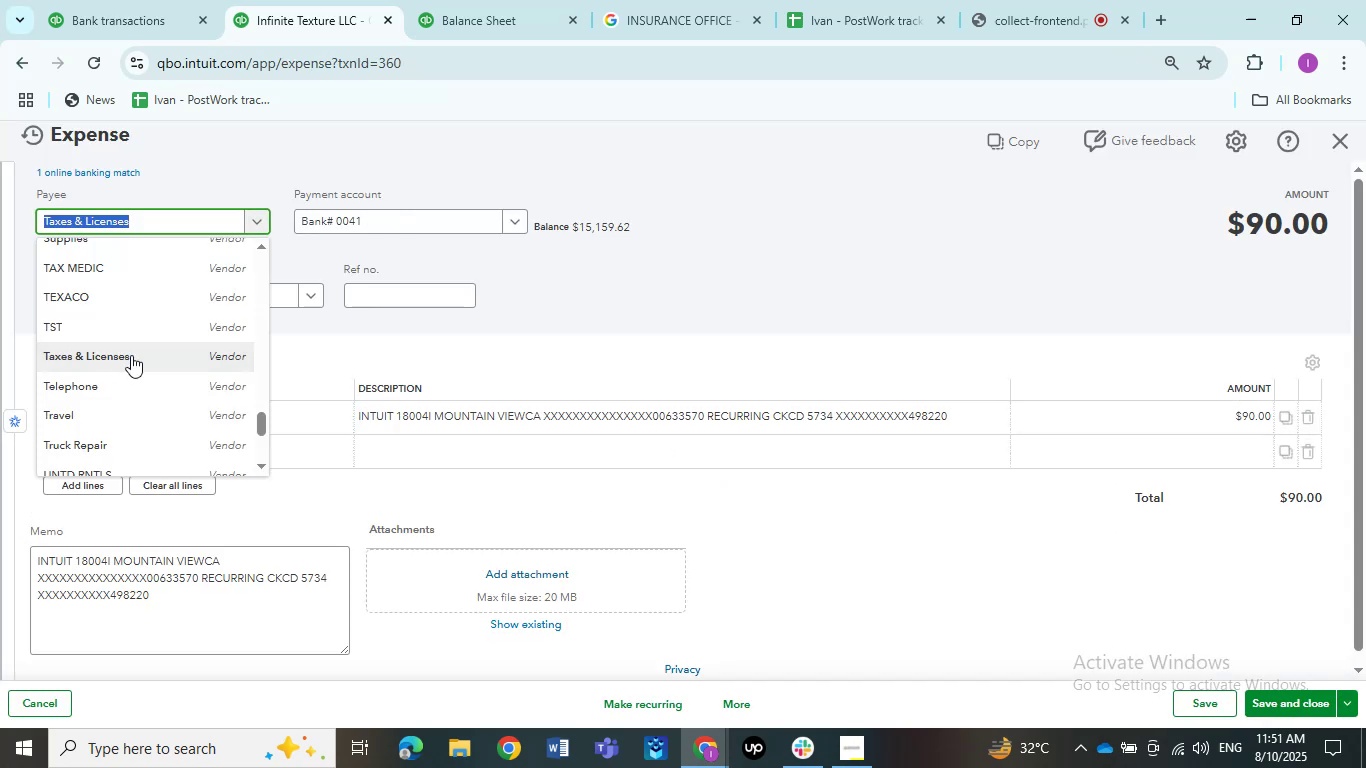 
scroll: coordinate [131, 355], scroll_direction: down, amount: 2.0
 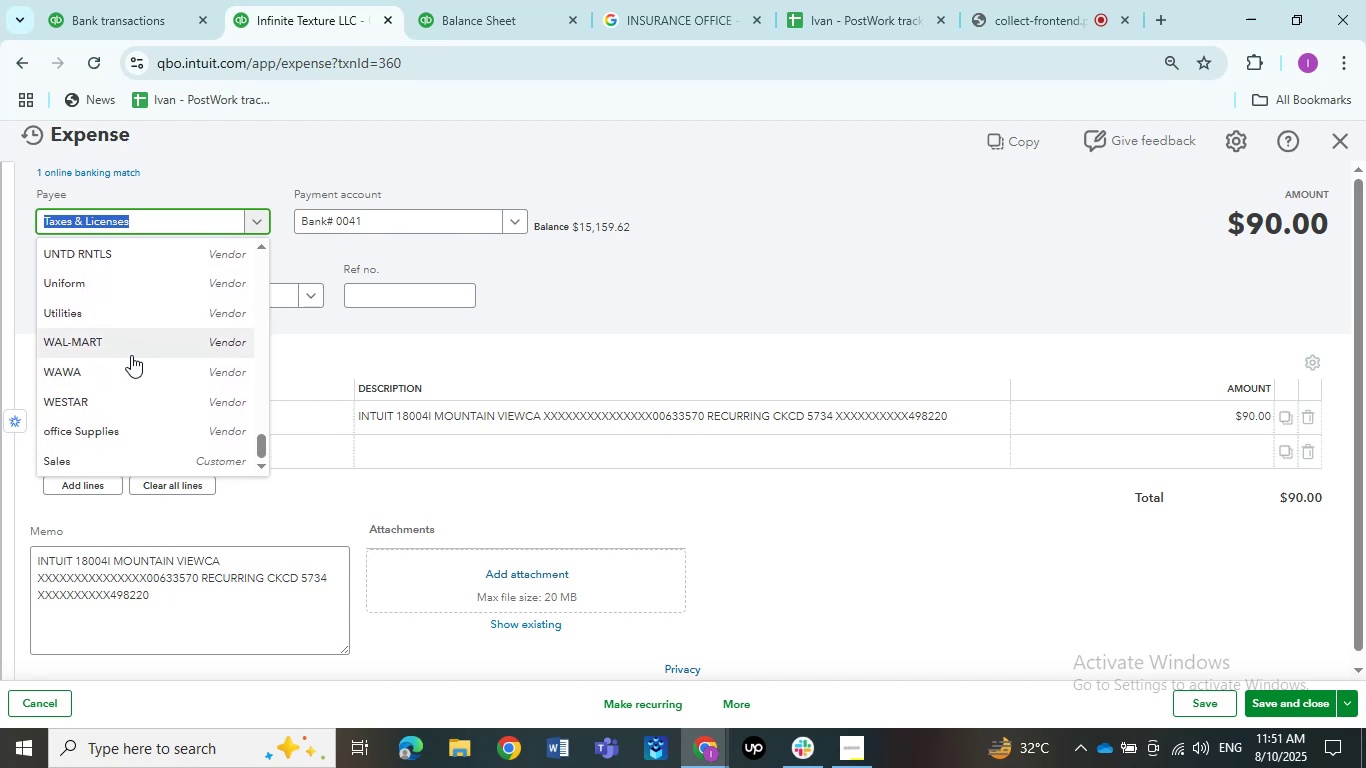 
scroll: coordinate [142, 361], scroll_direction: up, amount: 12.0
 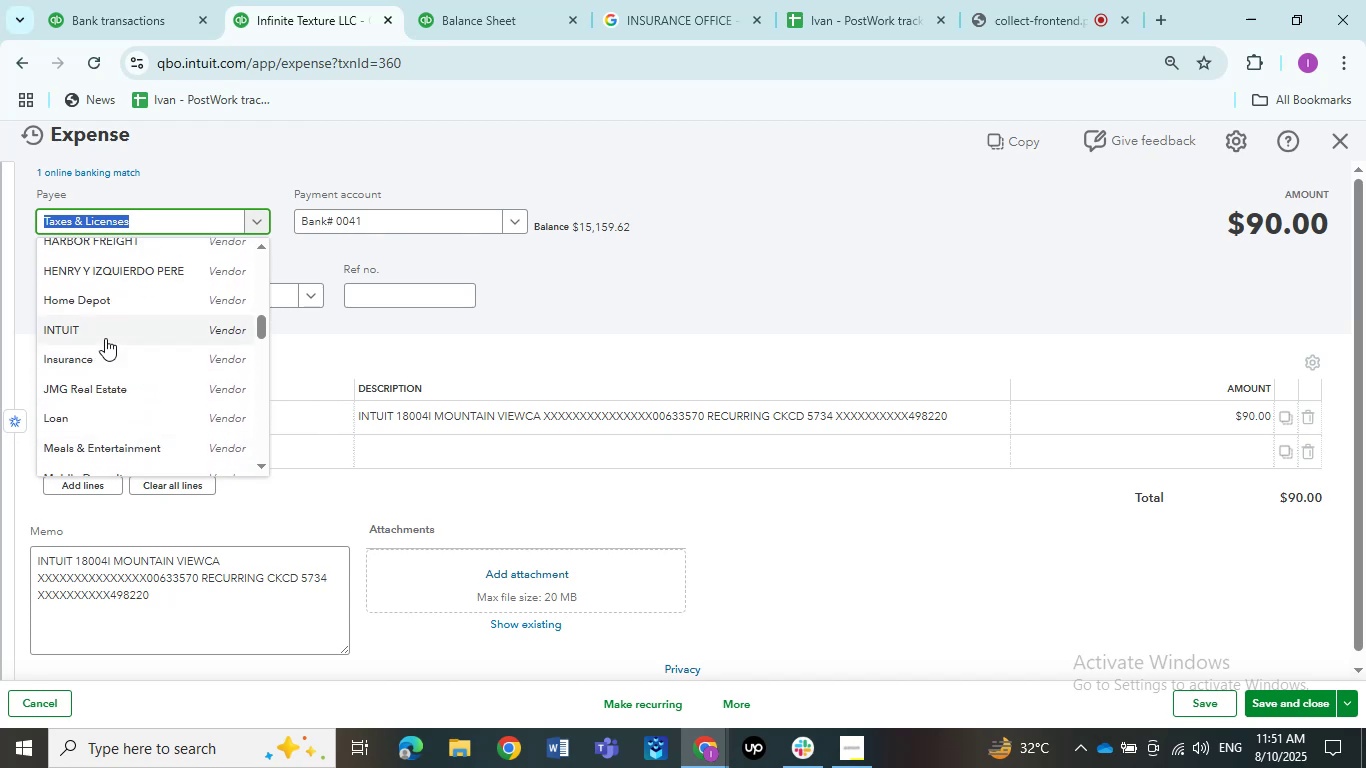 
left_click([103, 335])
 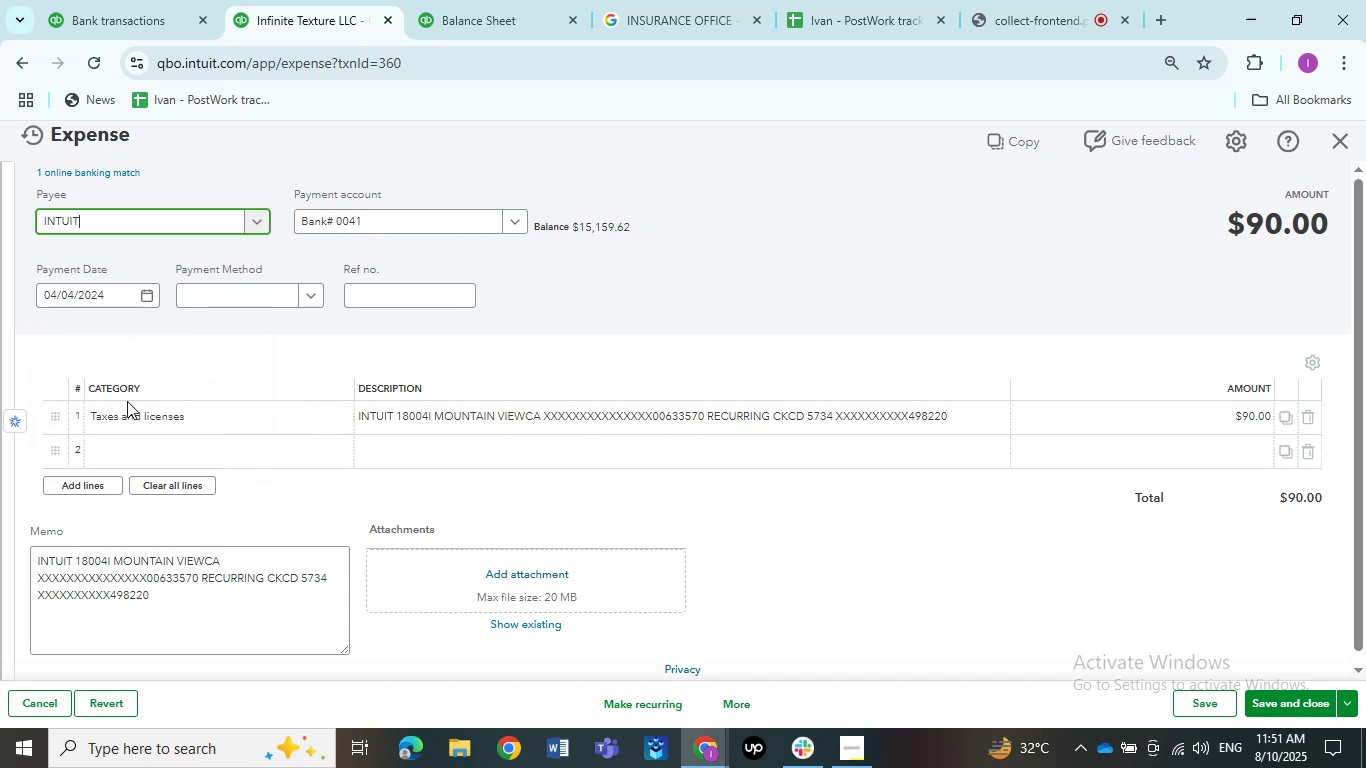 
left_click([127, 415])
 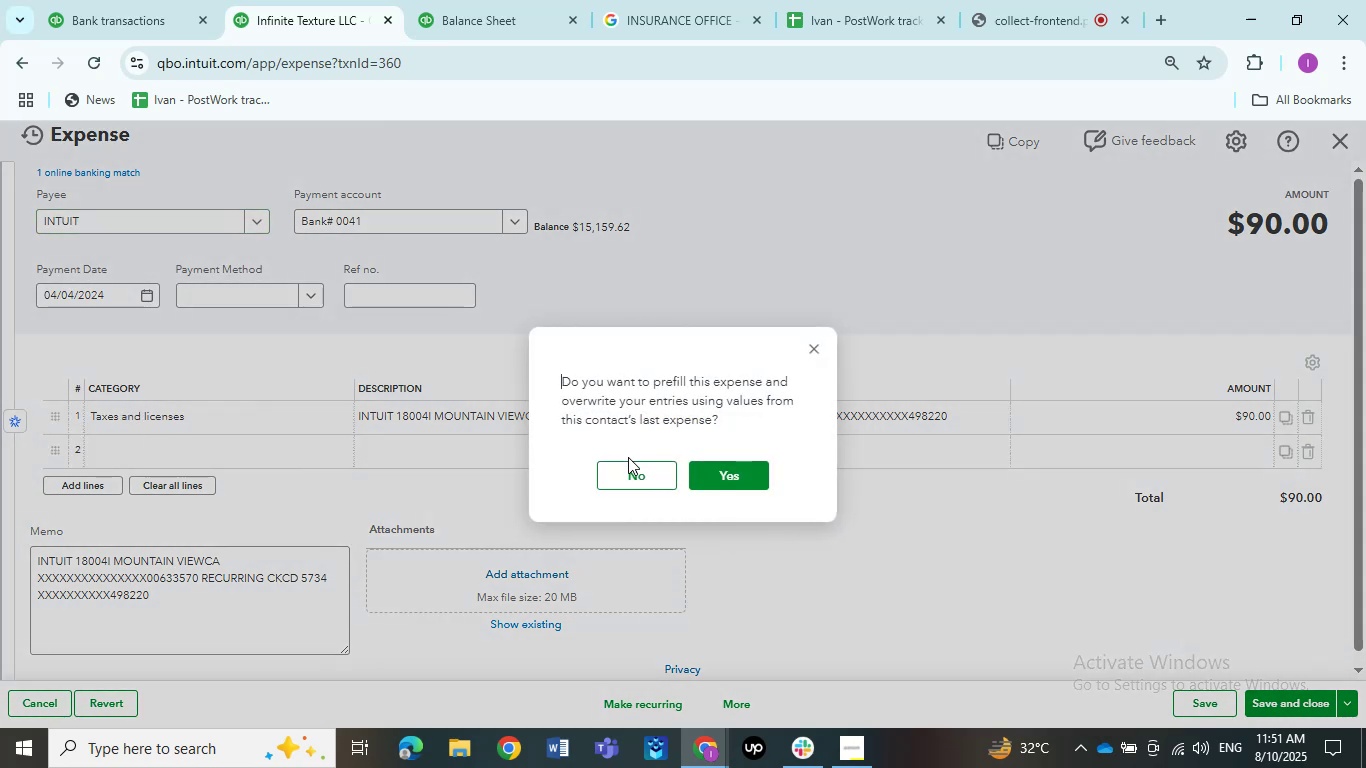 
left_click([630, 472])
 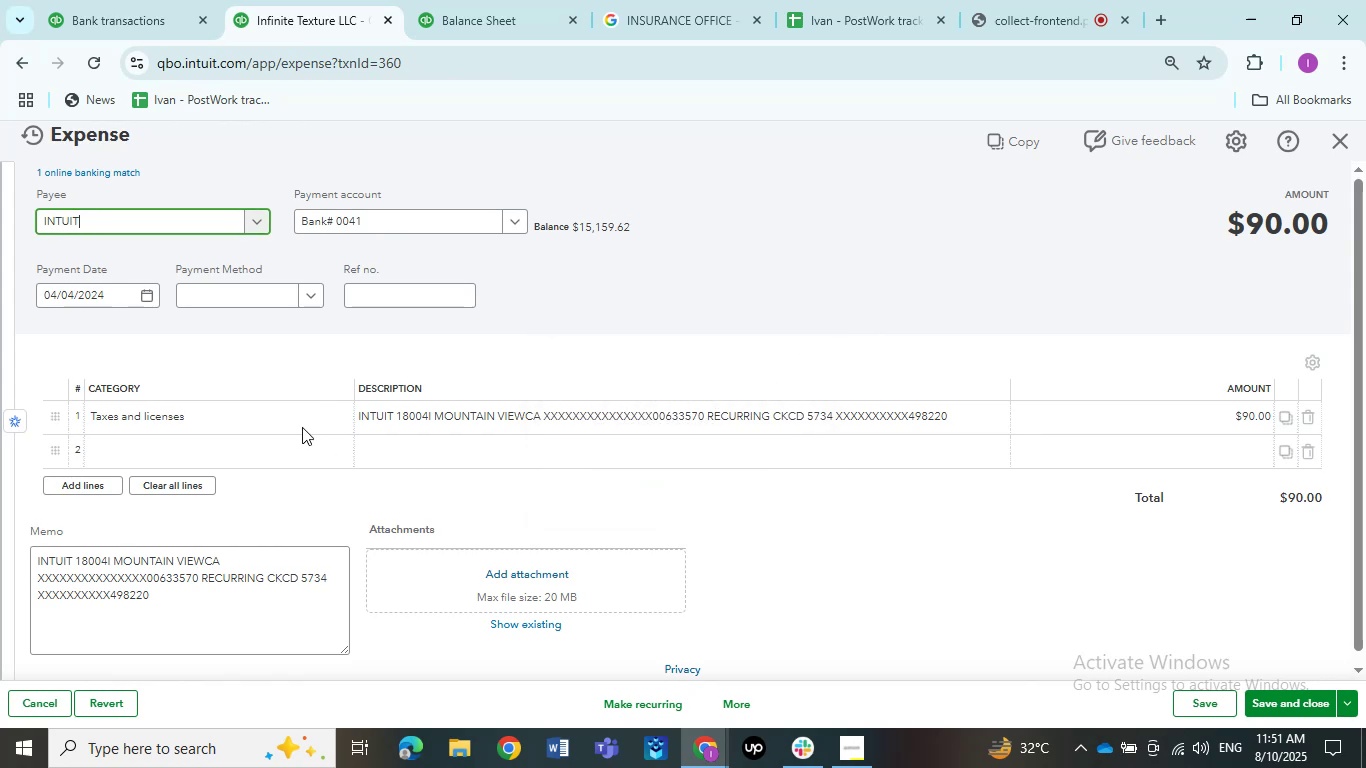 
left_click([255, 422])
 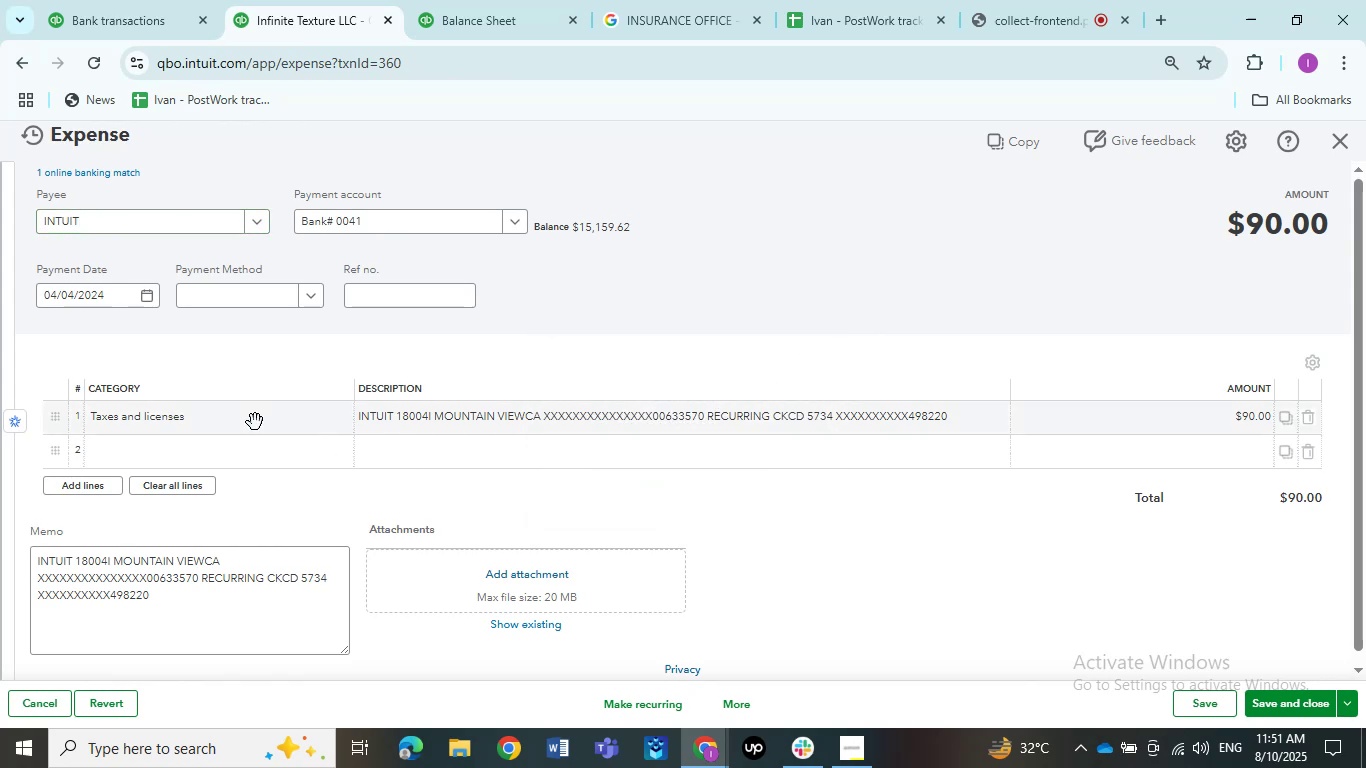 
left_click([255, 422])
 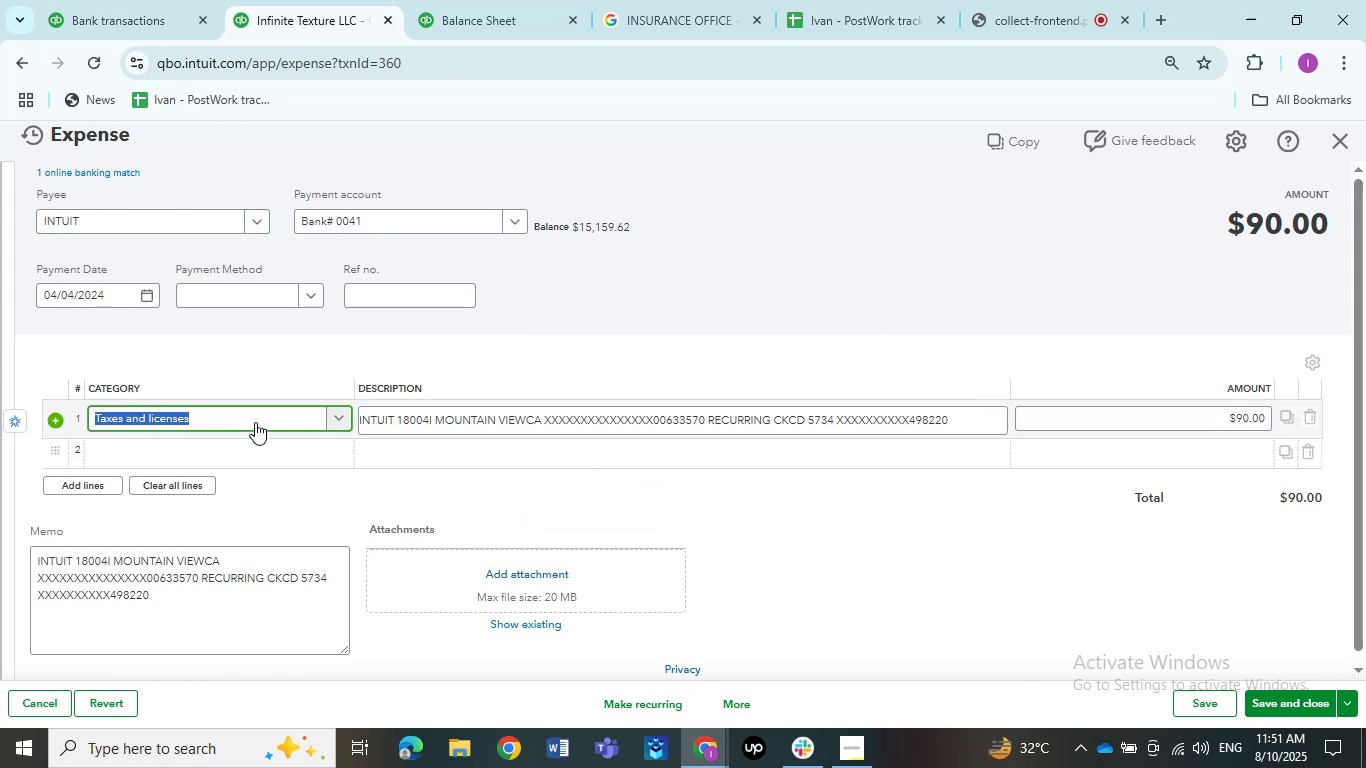 
type(Dues)
 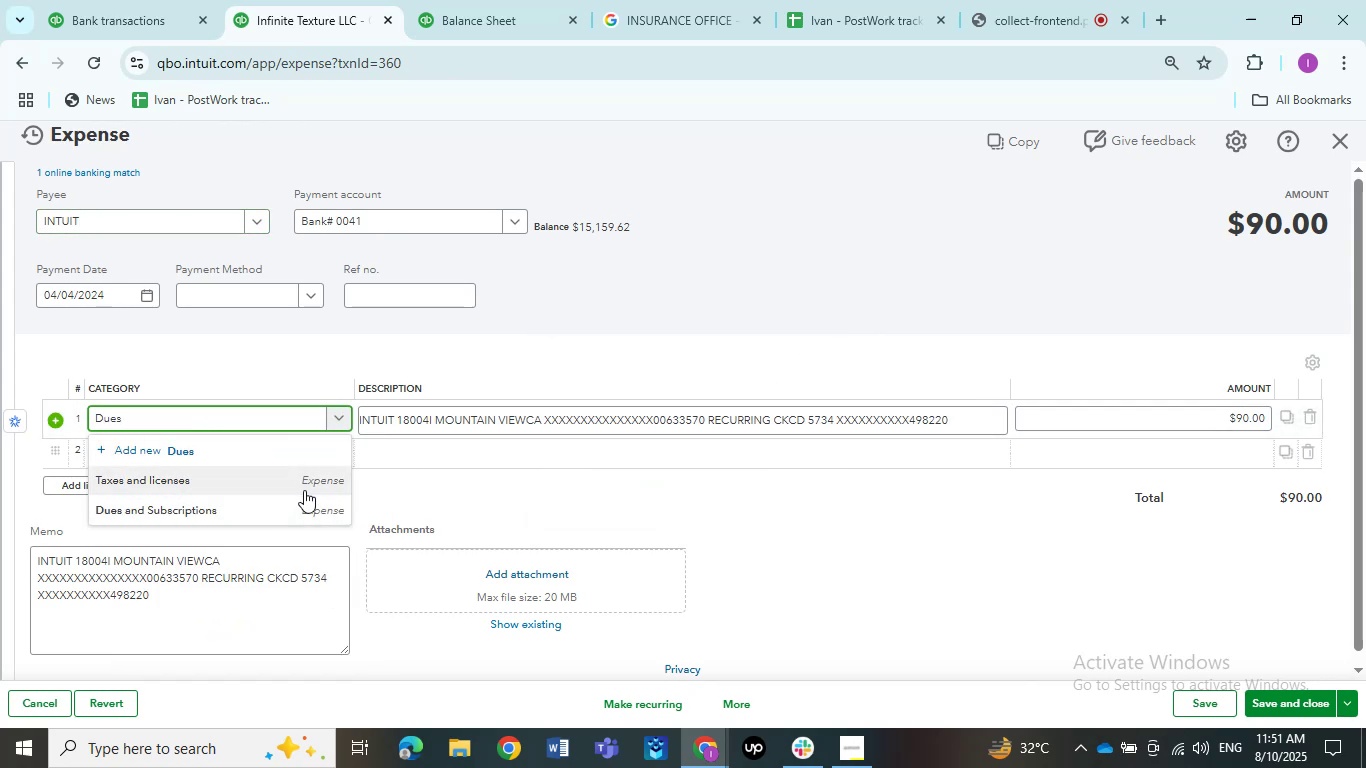 
left_click([304, 497])
 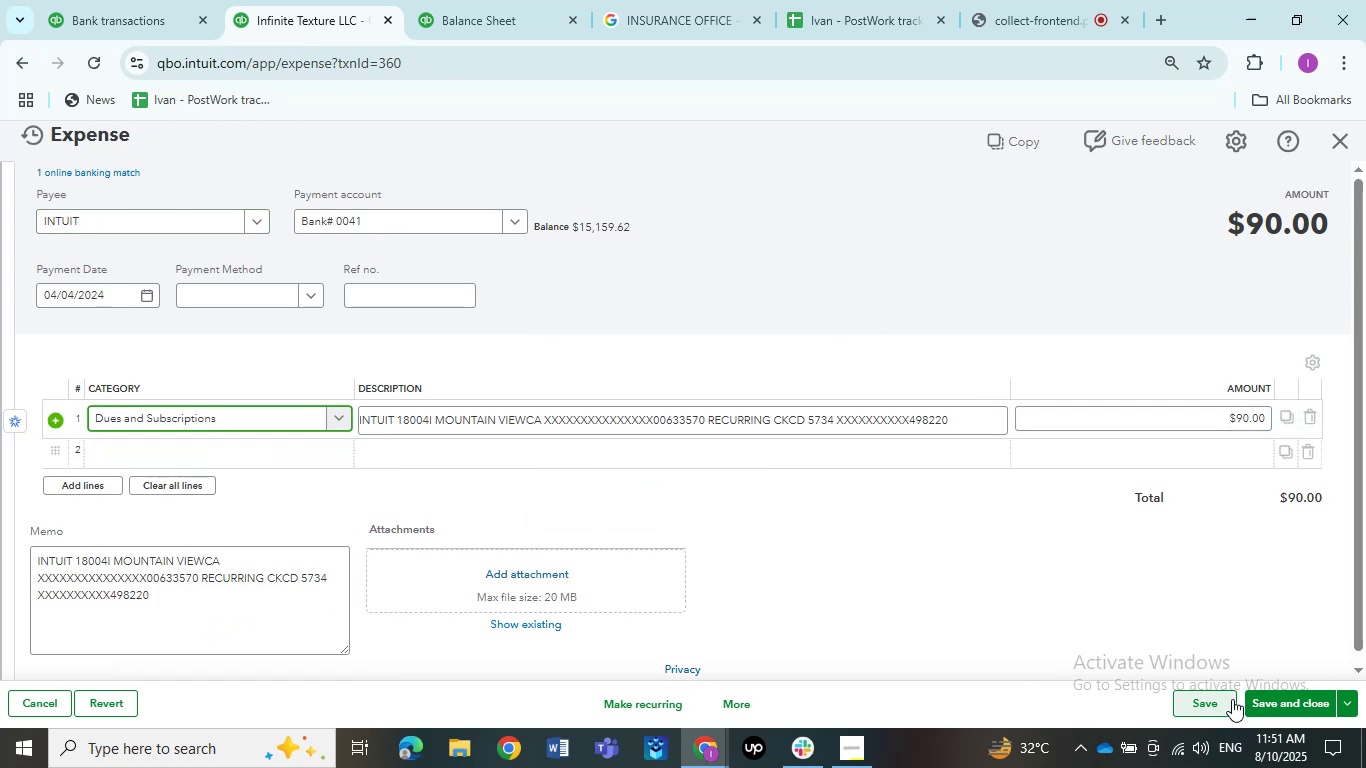 
left_click([1231, 707])
 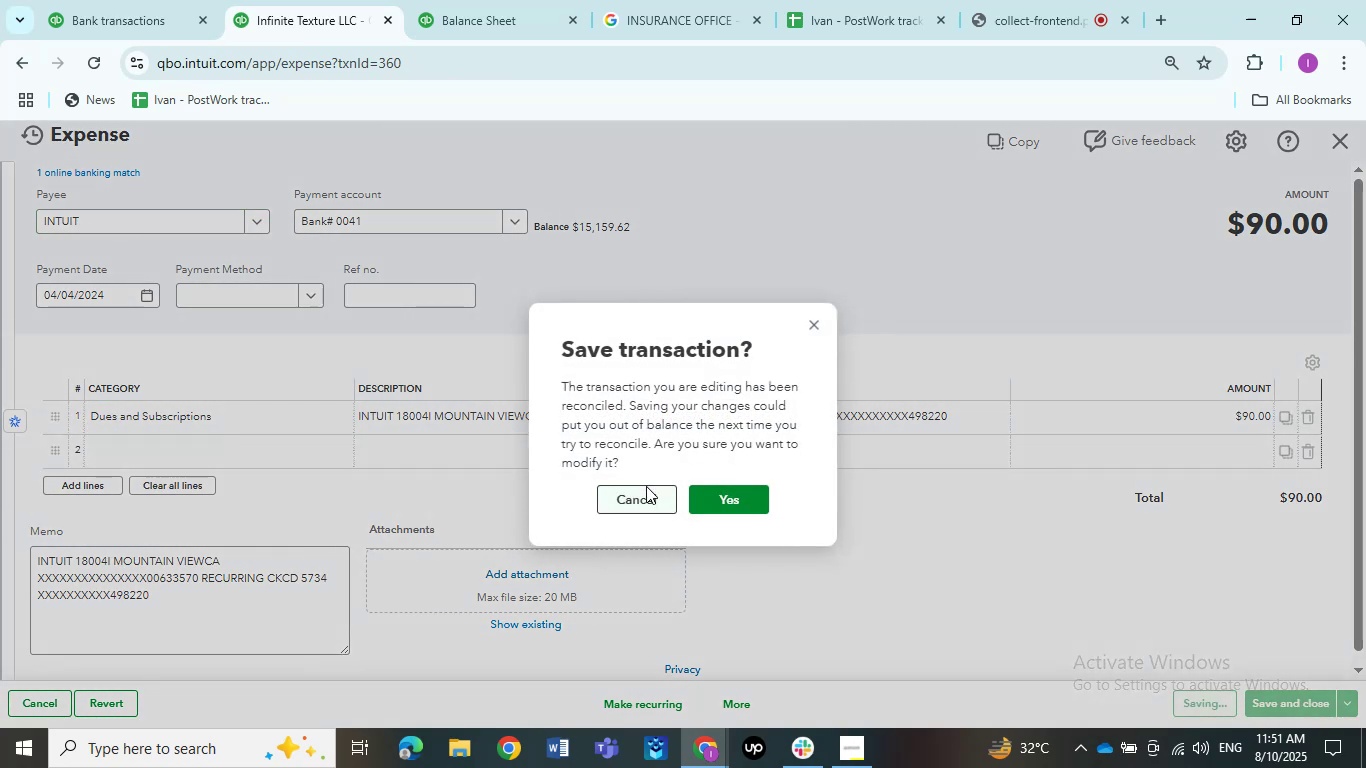 
left_click([742, 497])
 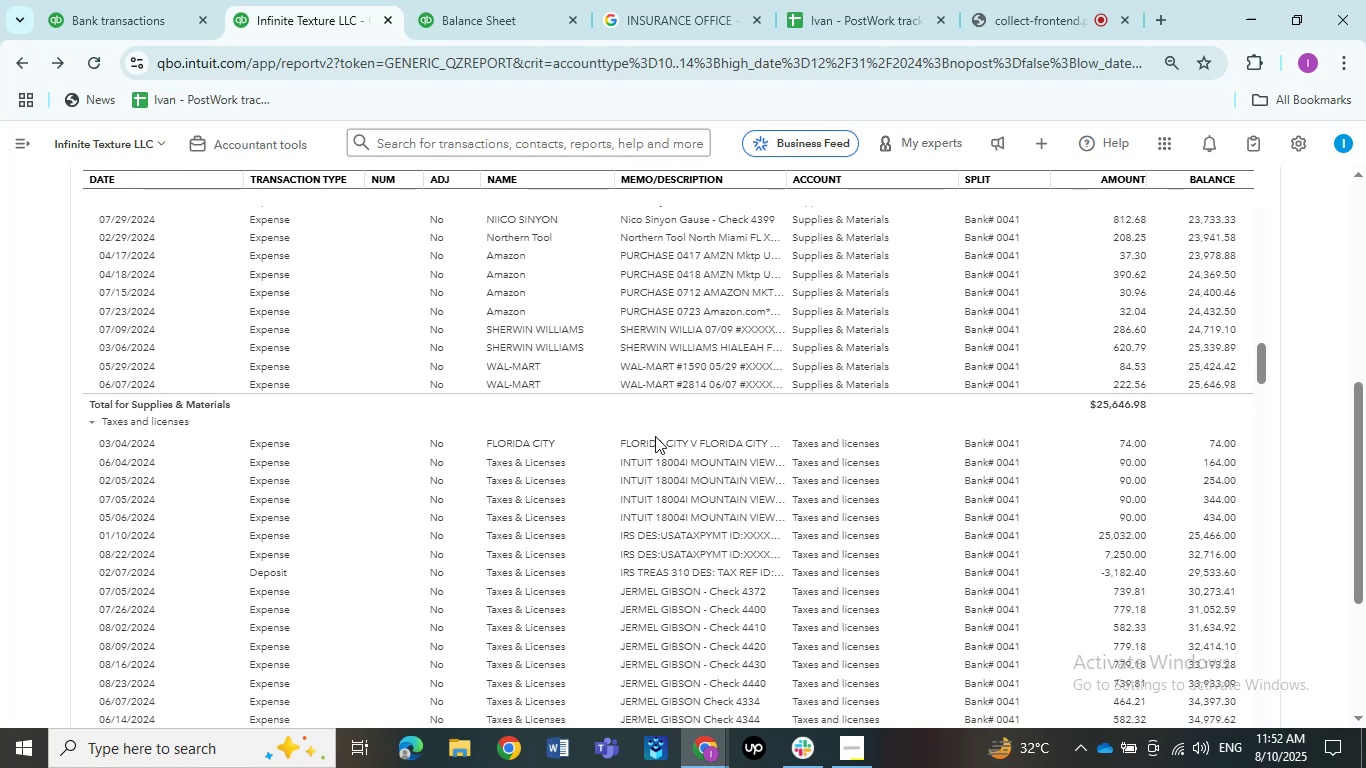 
wait(71.22)
 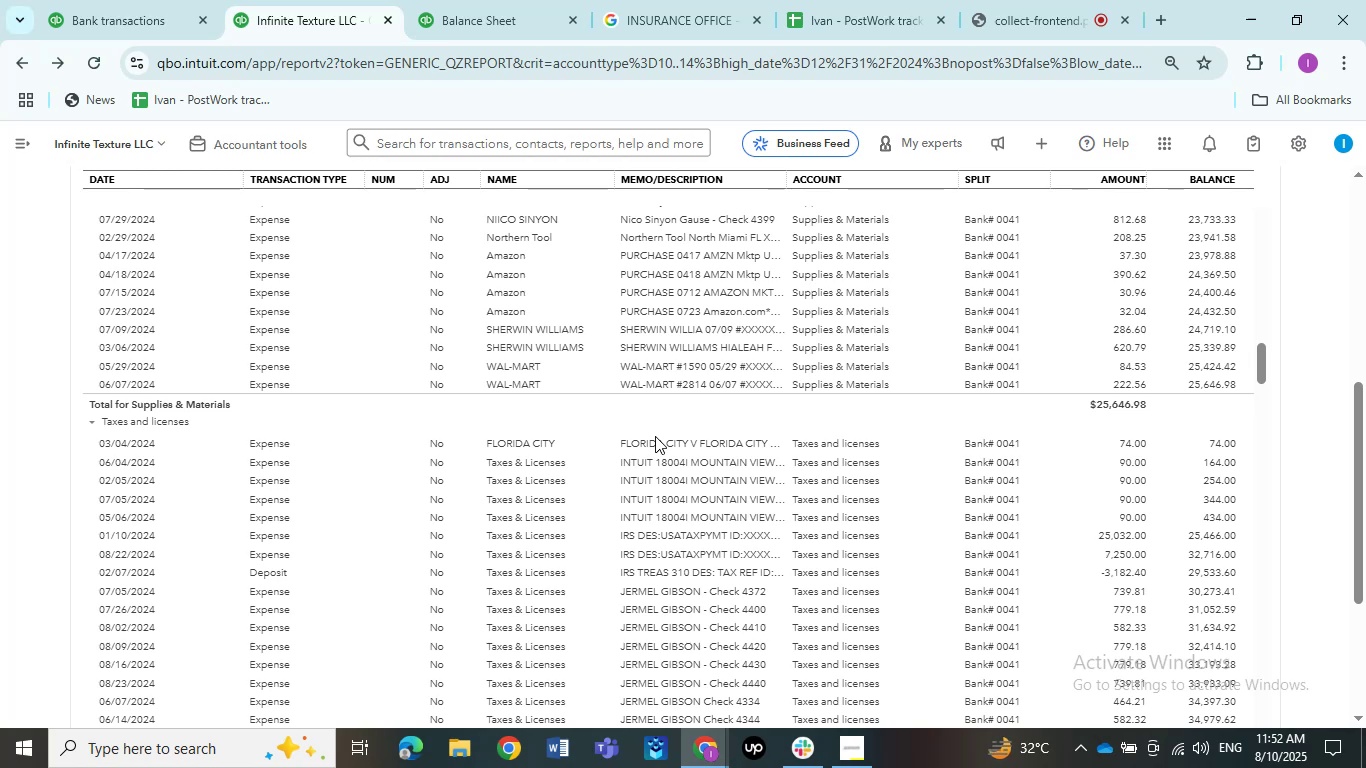 
left_click([852, 469])
 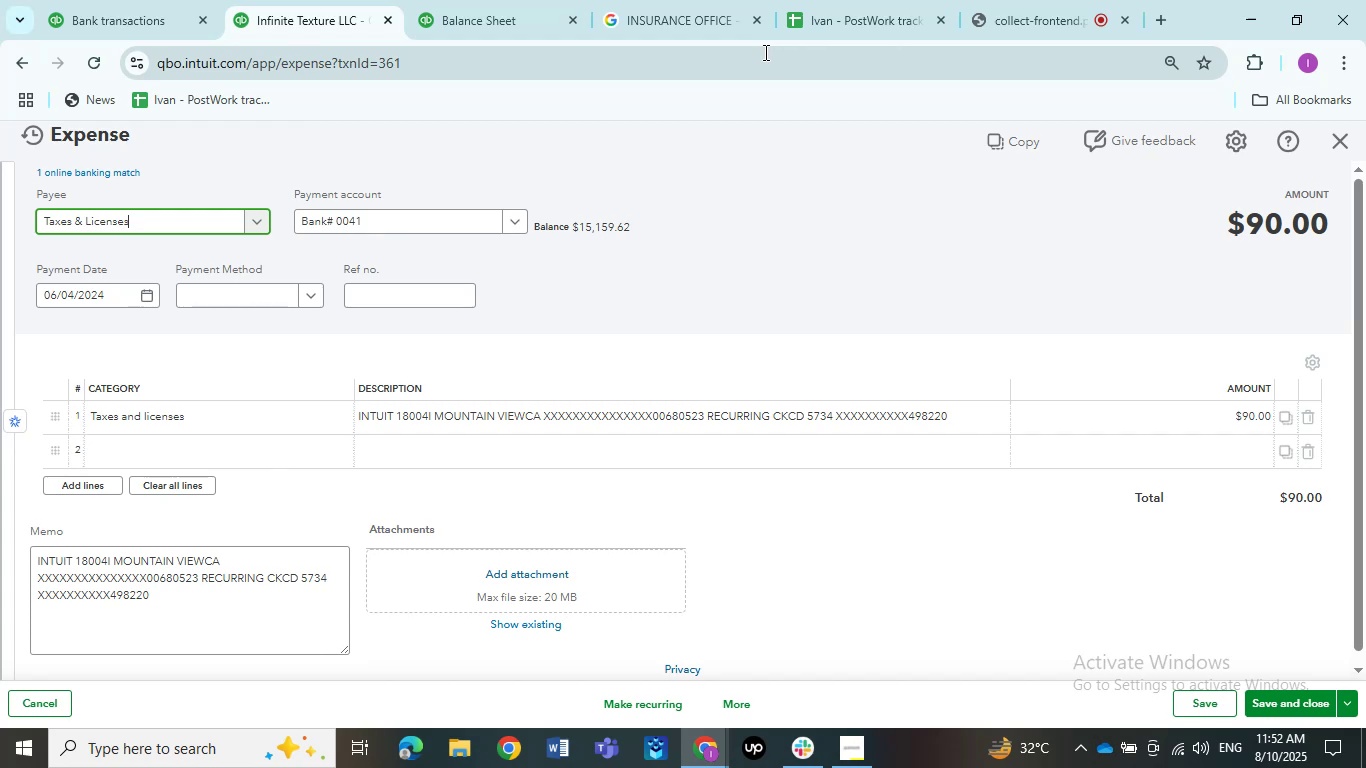 
wait(28.63)
 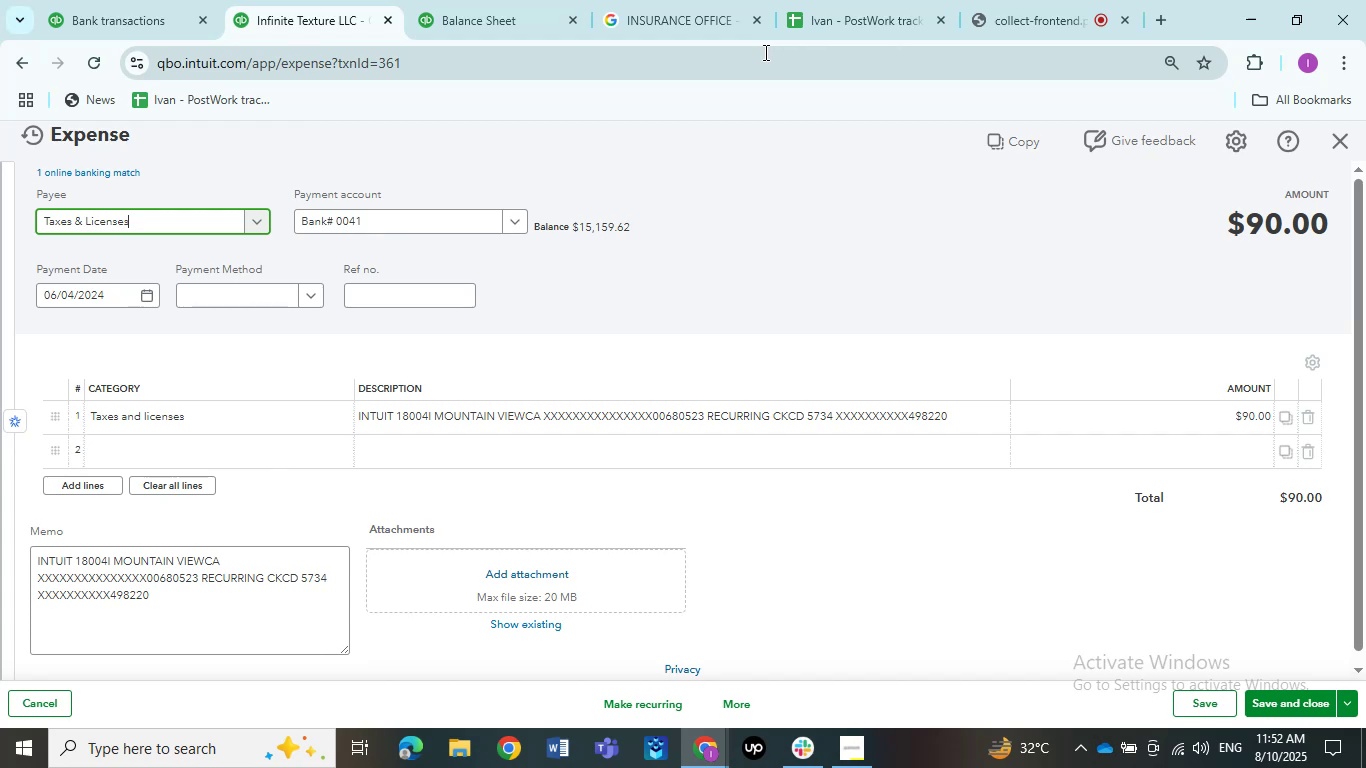 
left_click([121, 423])
 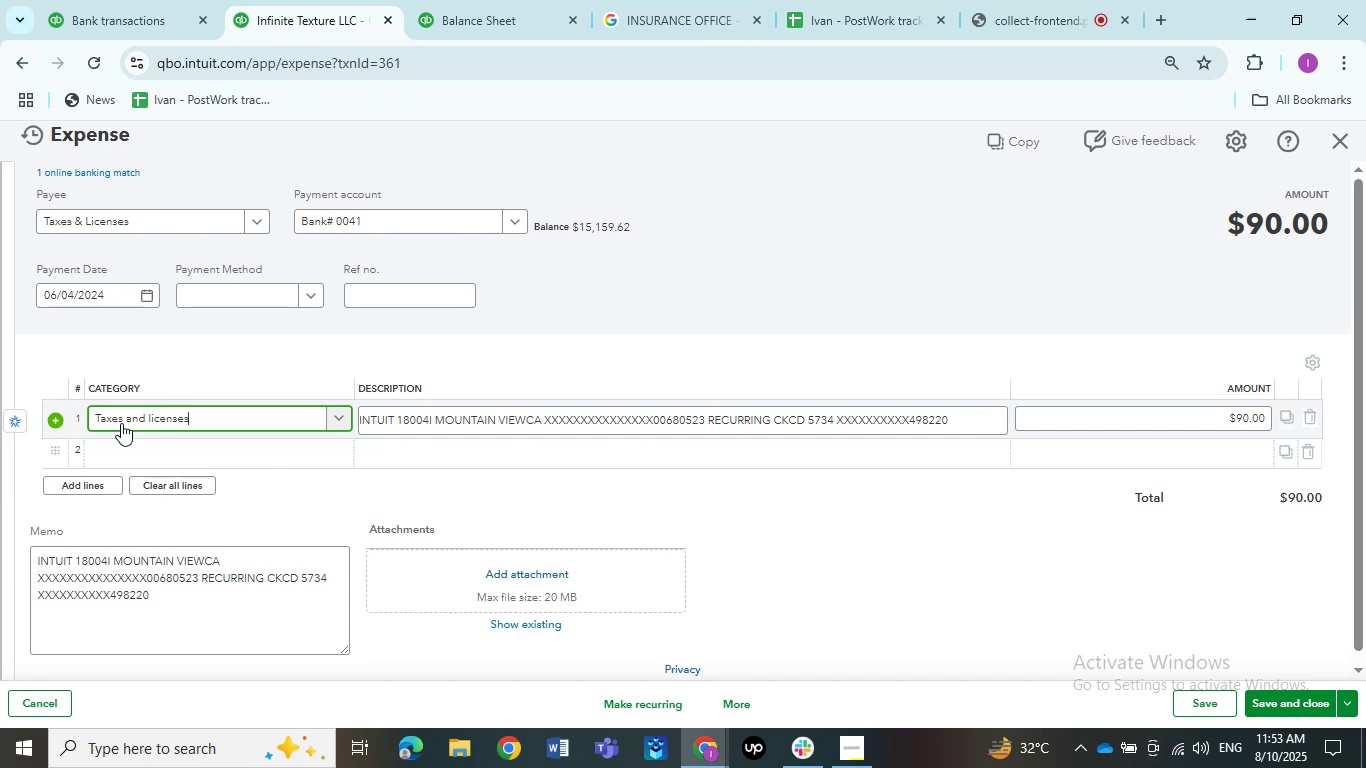 
left_click([121, 423])
 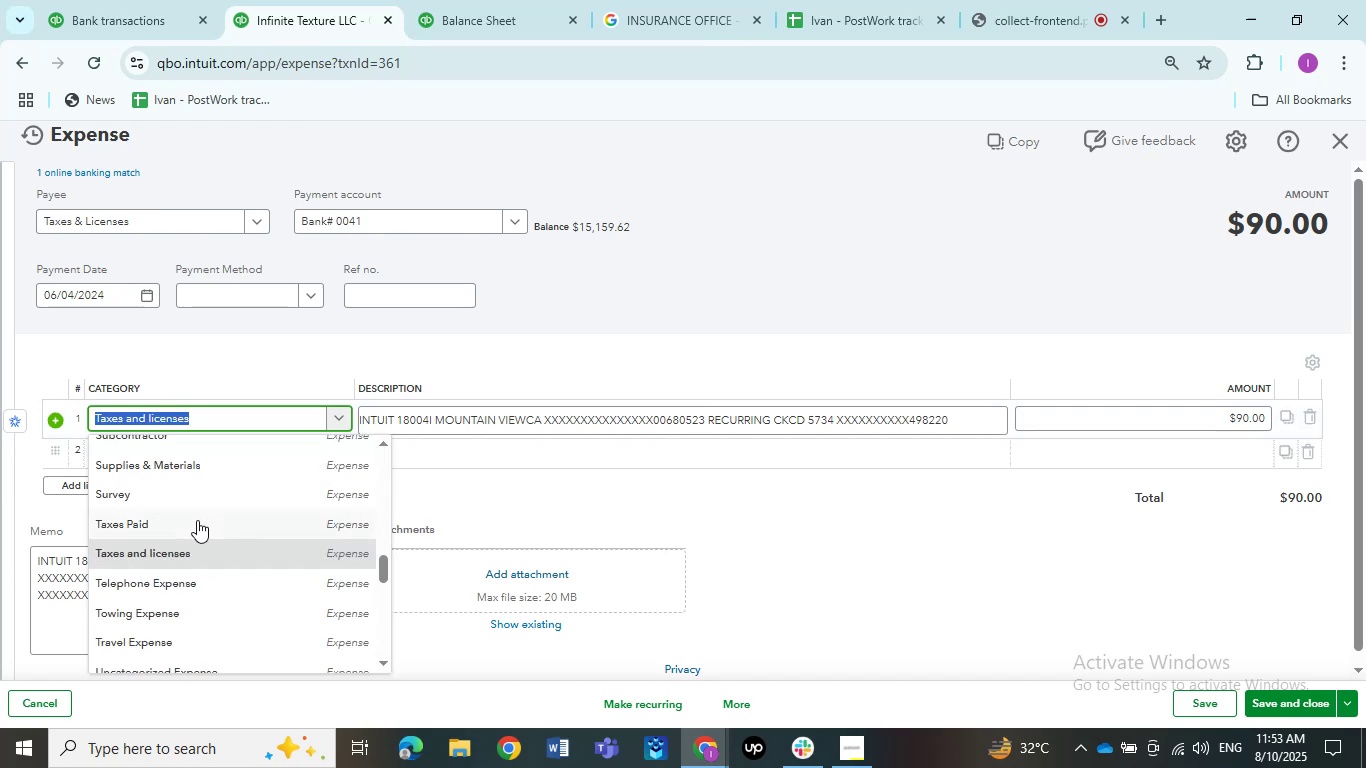 
scroll: coordinate [201, 524], scroll_direction: up, amount: 9.0
 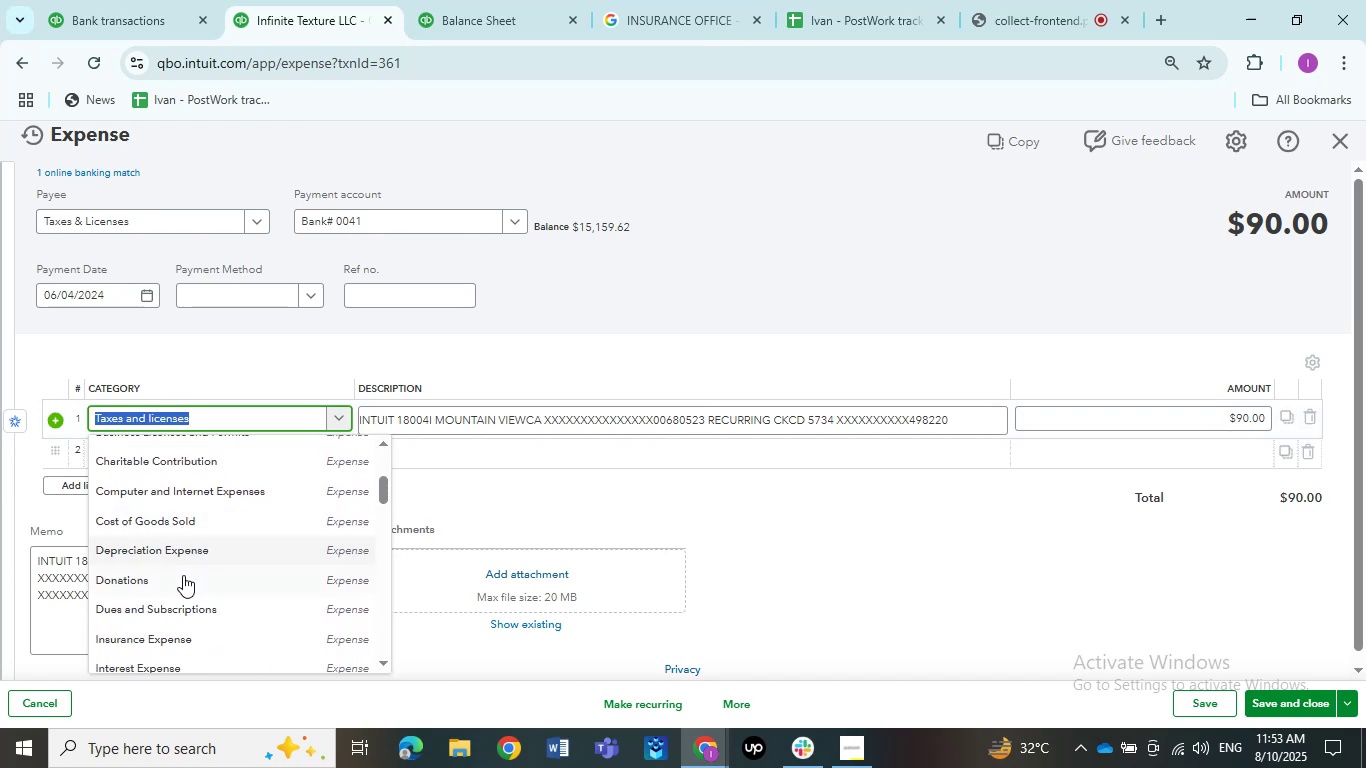 
left_click([181, 602])
 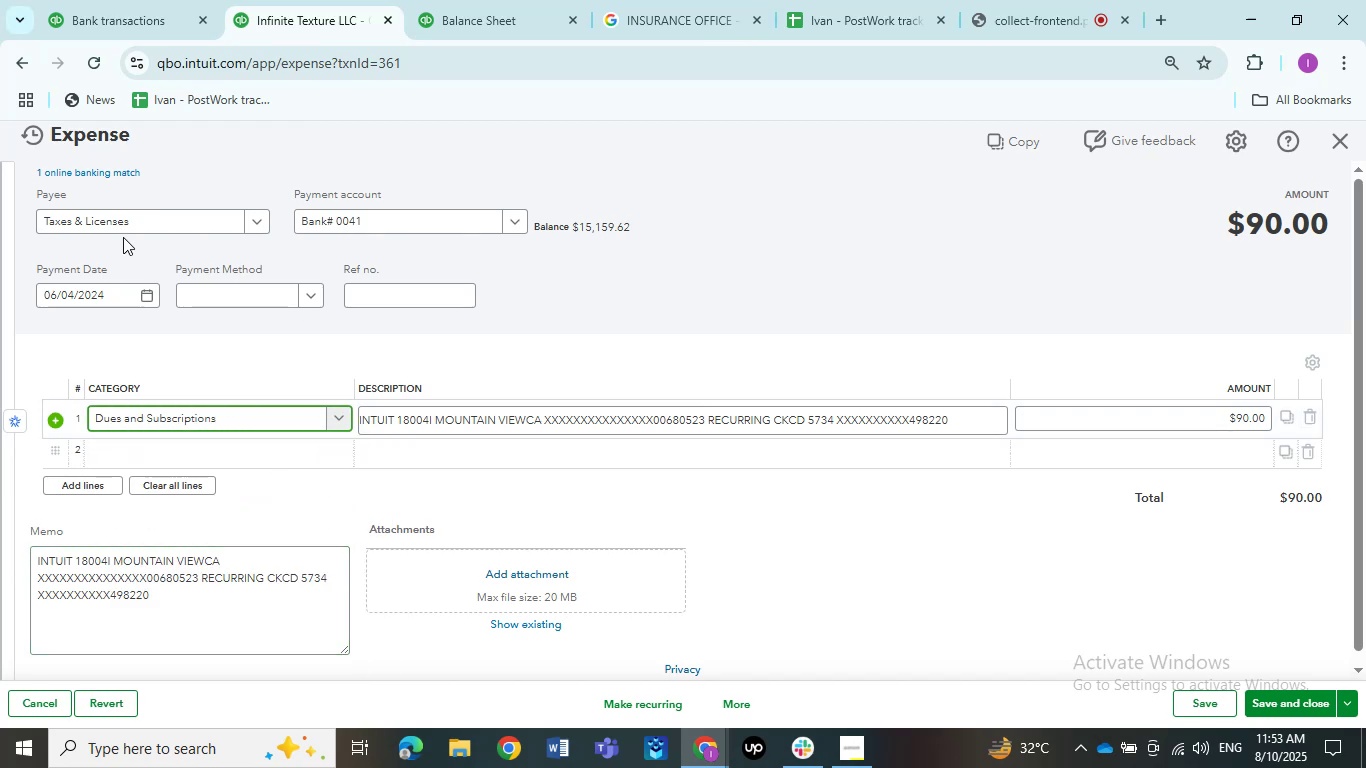 
left_click([114, 228])
 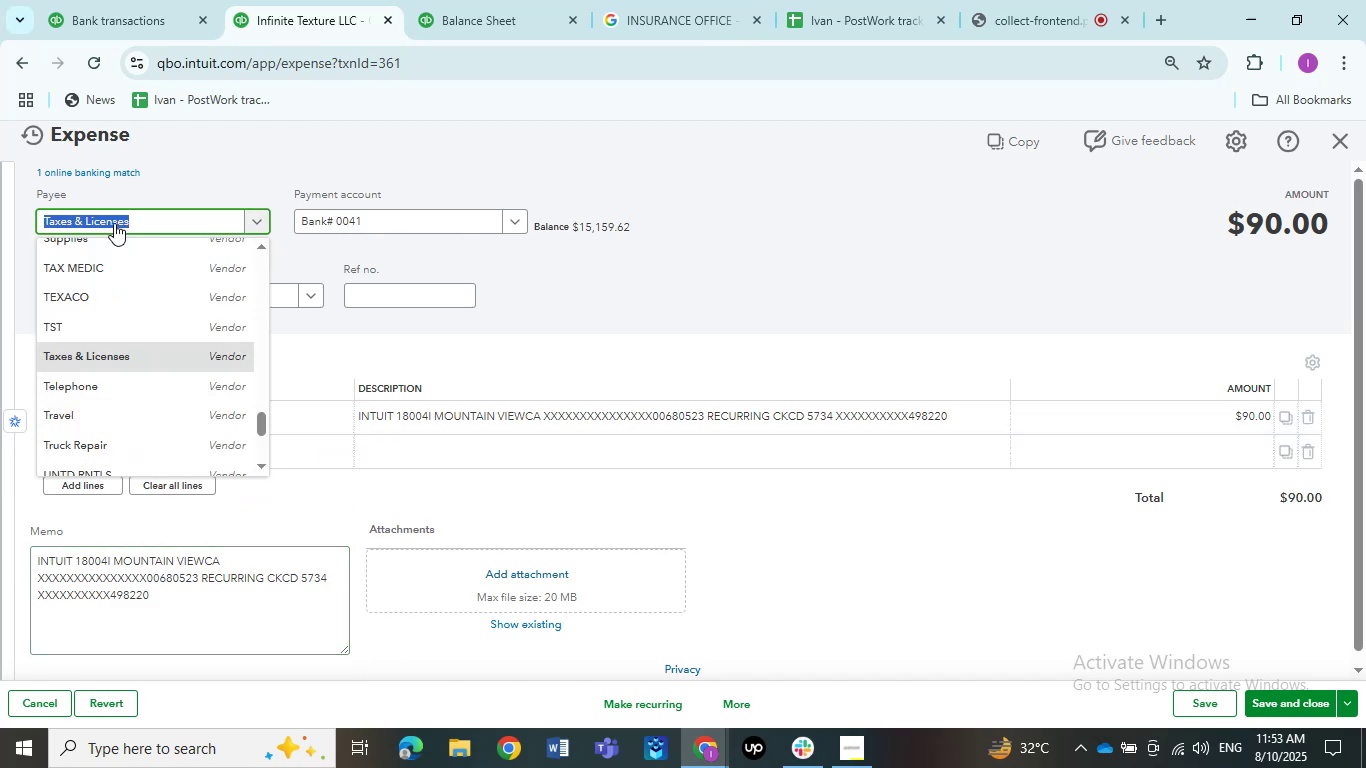 
scroll: coordinate [107, 362], scroll_direction: up, amount: 16.0
 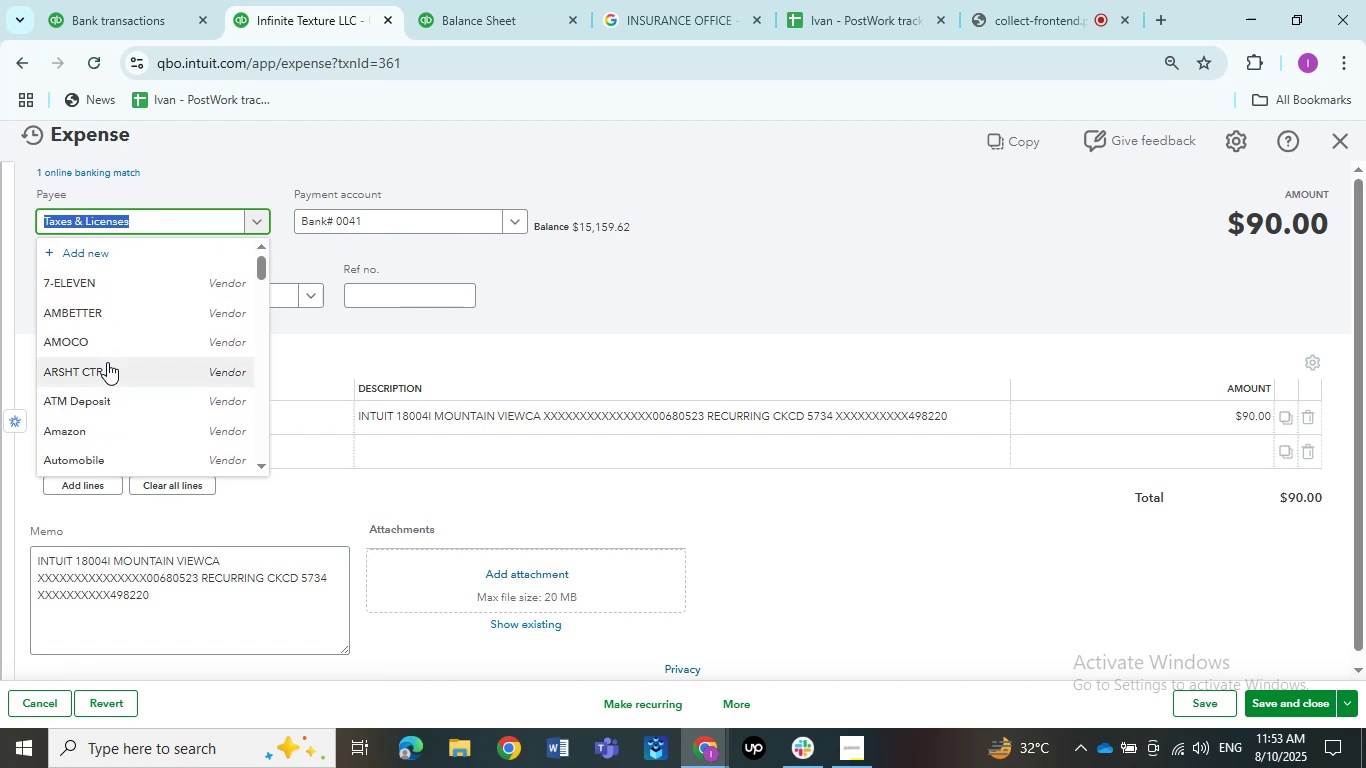 
key(Shift+I)
 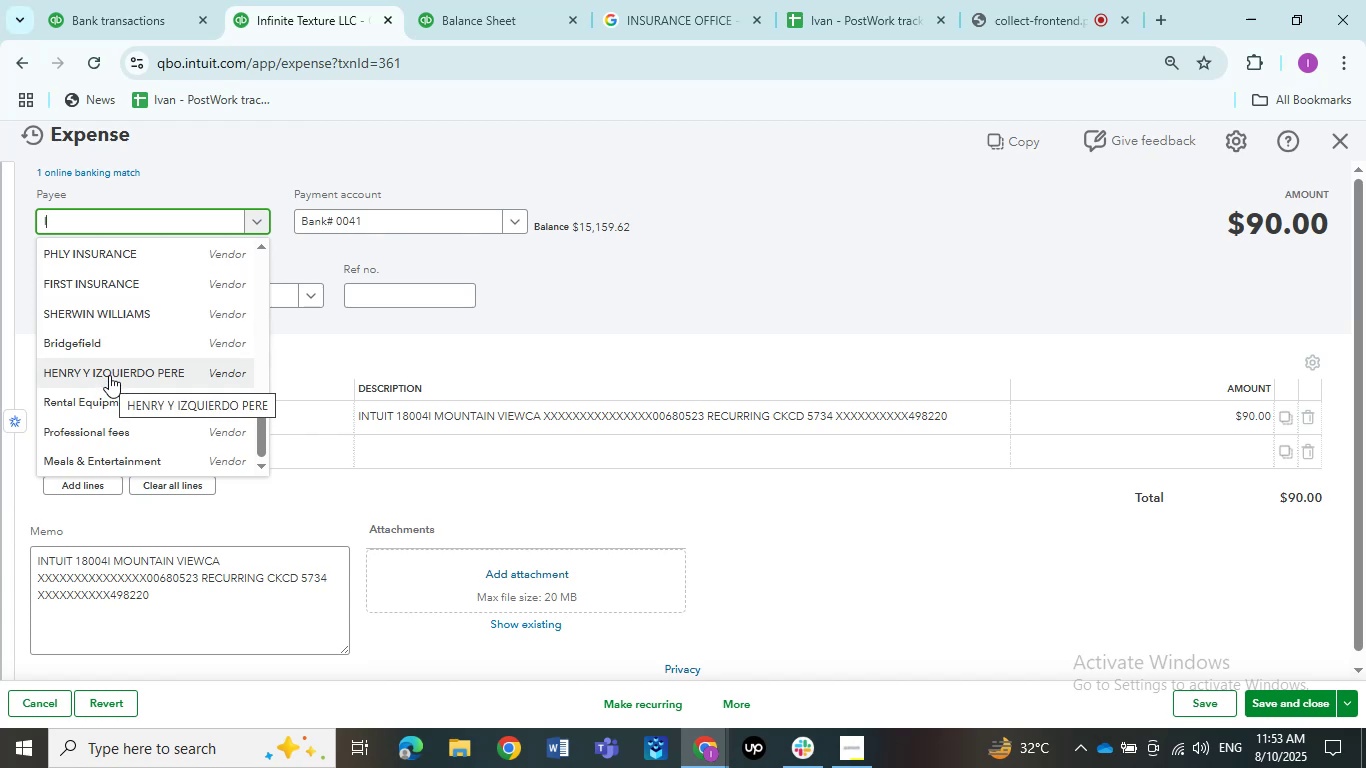 
wait(11.7)
 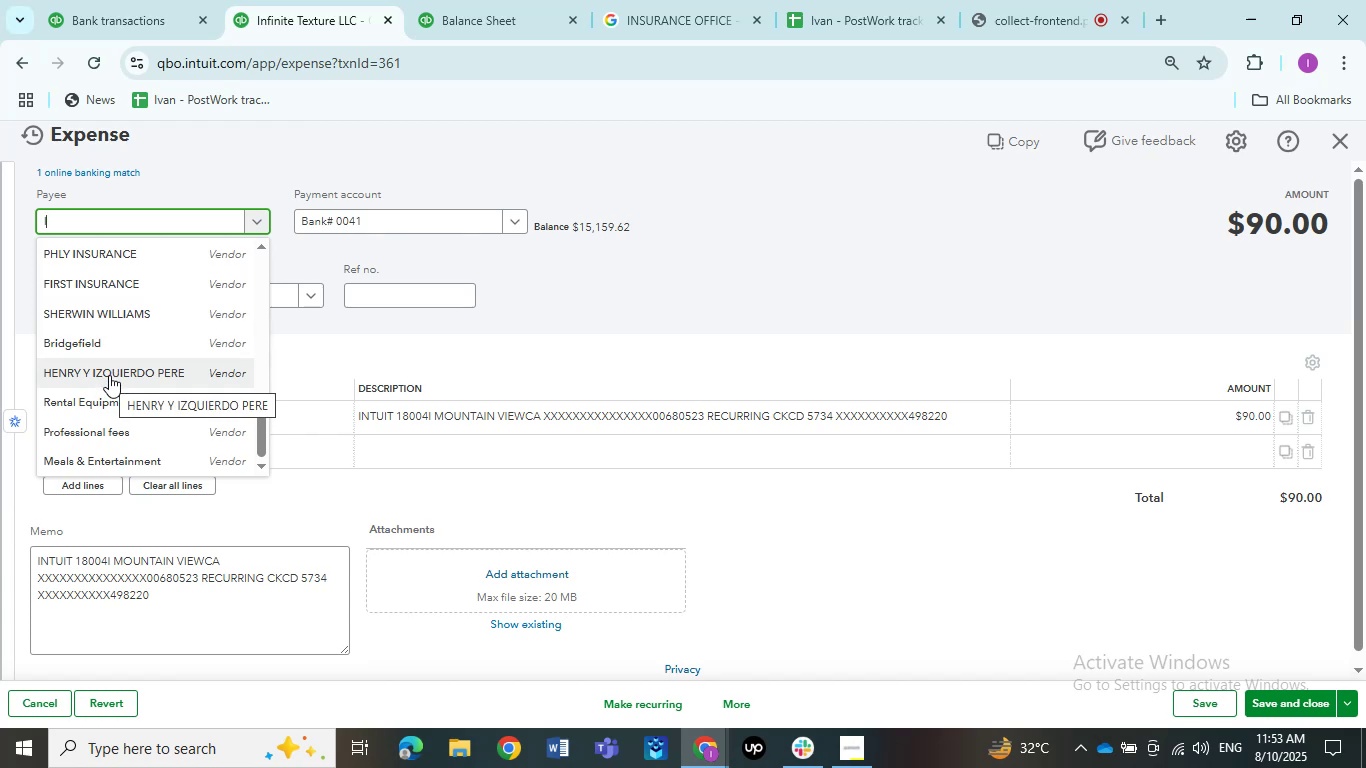 
type(ntui)
 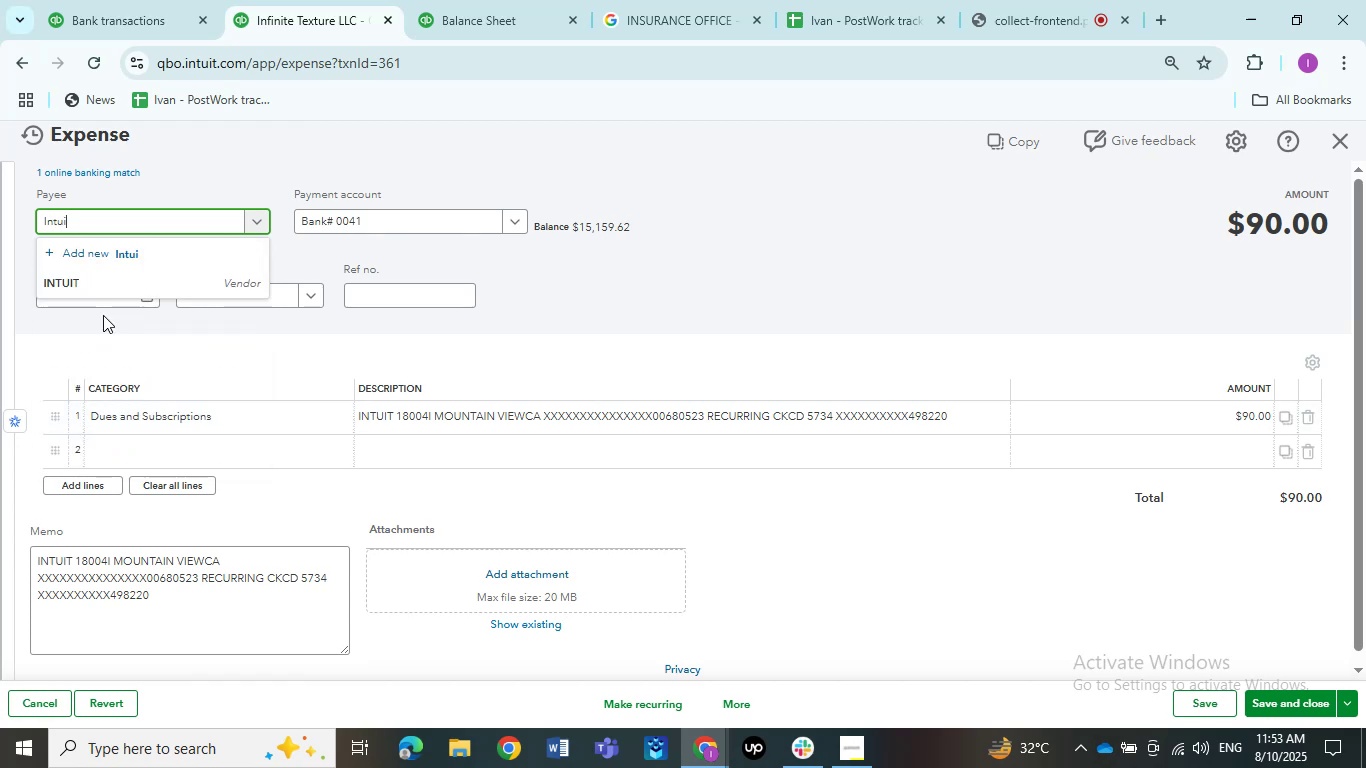 
left_click([95, 289])
 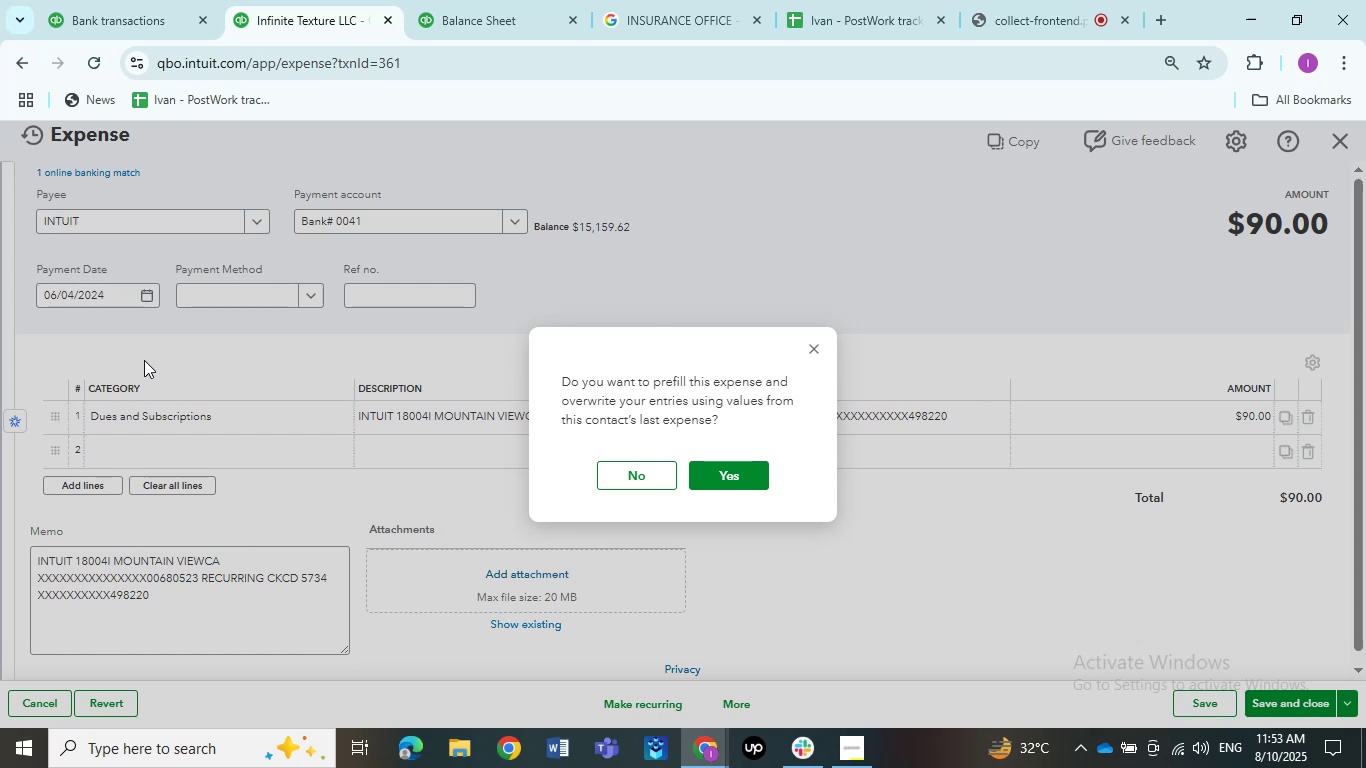 
wait(16.24)
 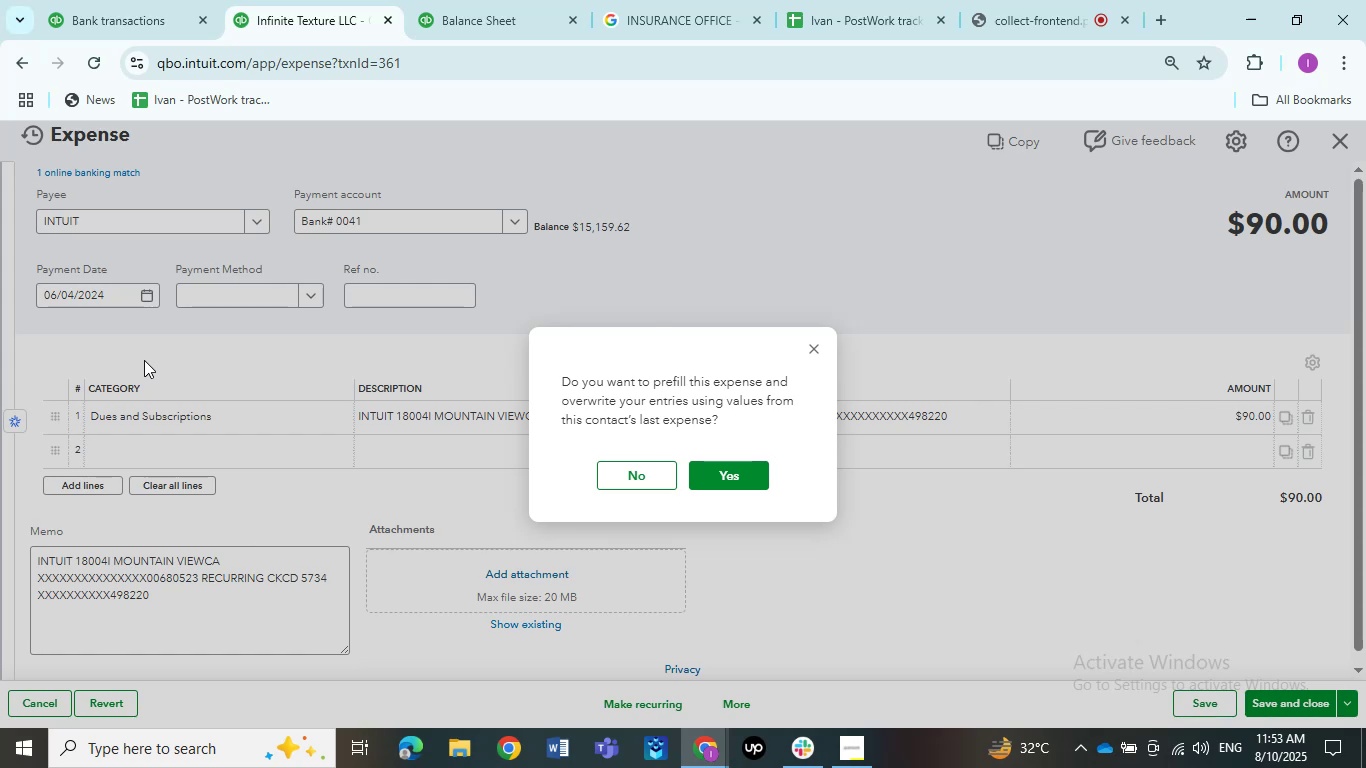 
left_click([641, 476])
 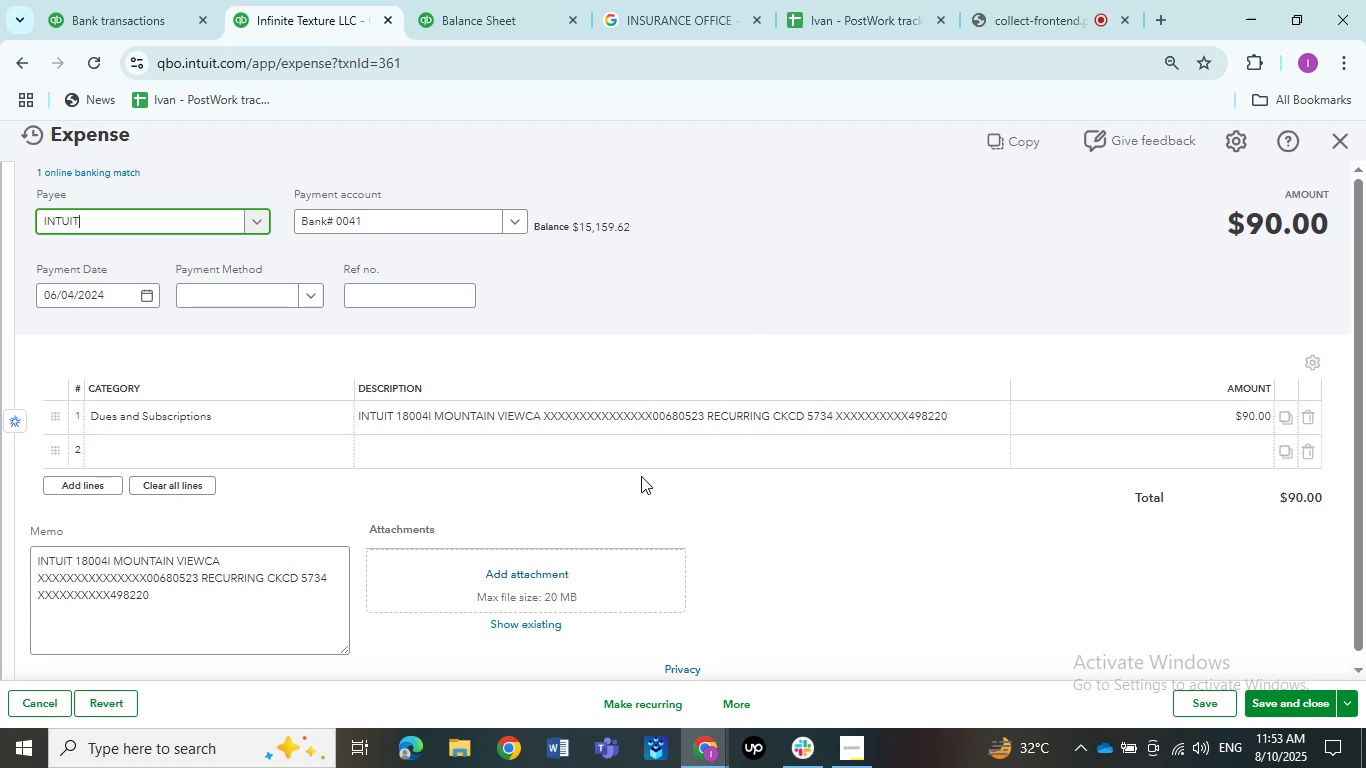 
wait(8.71)
 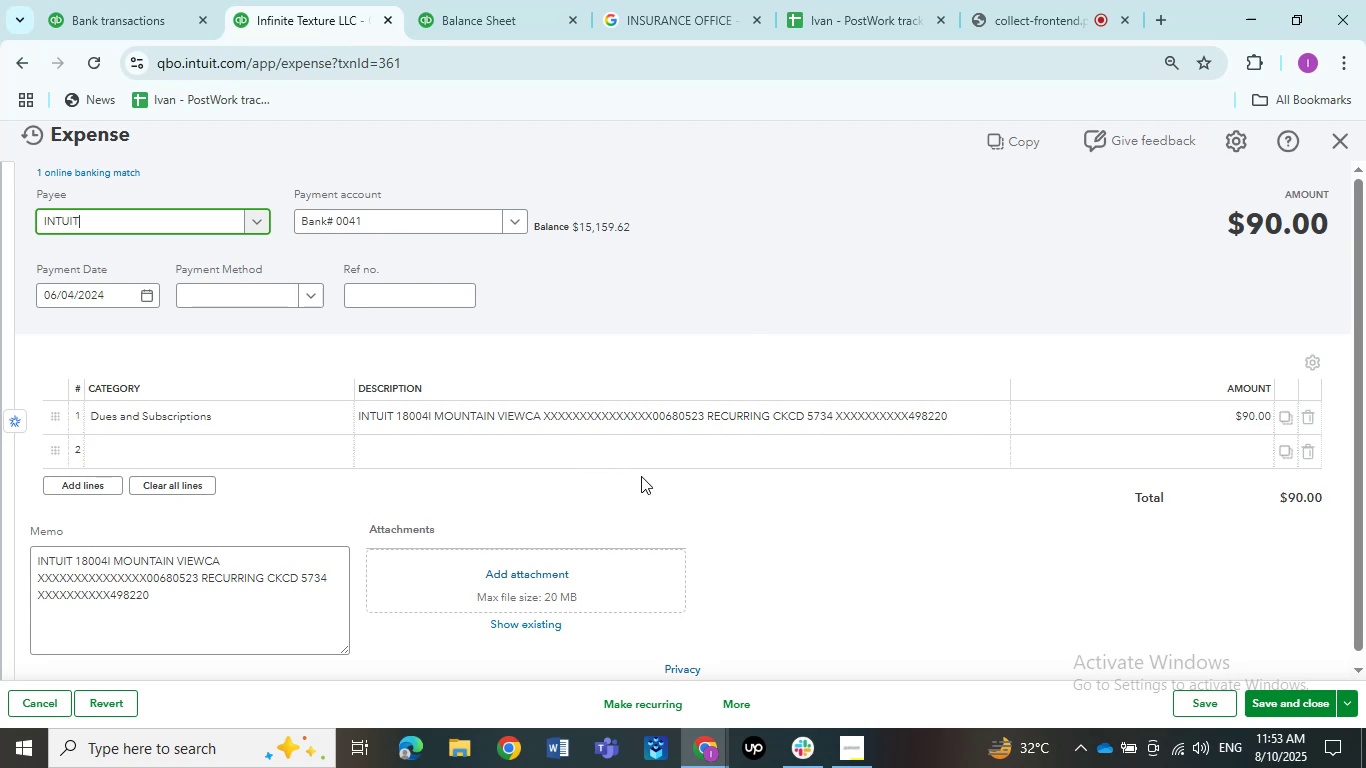 
left_click([1306, 708])
 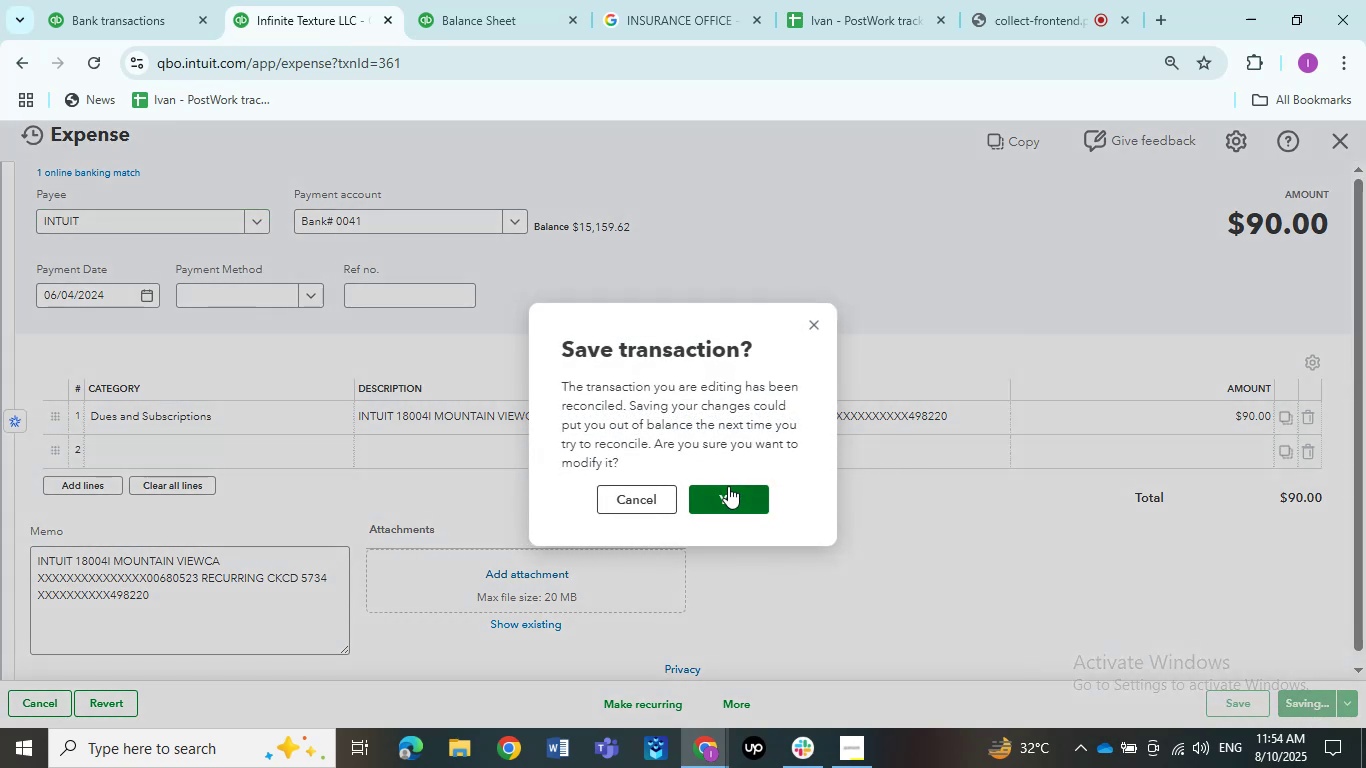 
left_click([728, 486])
 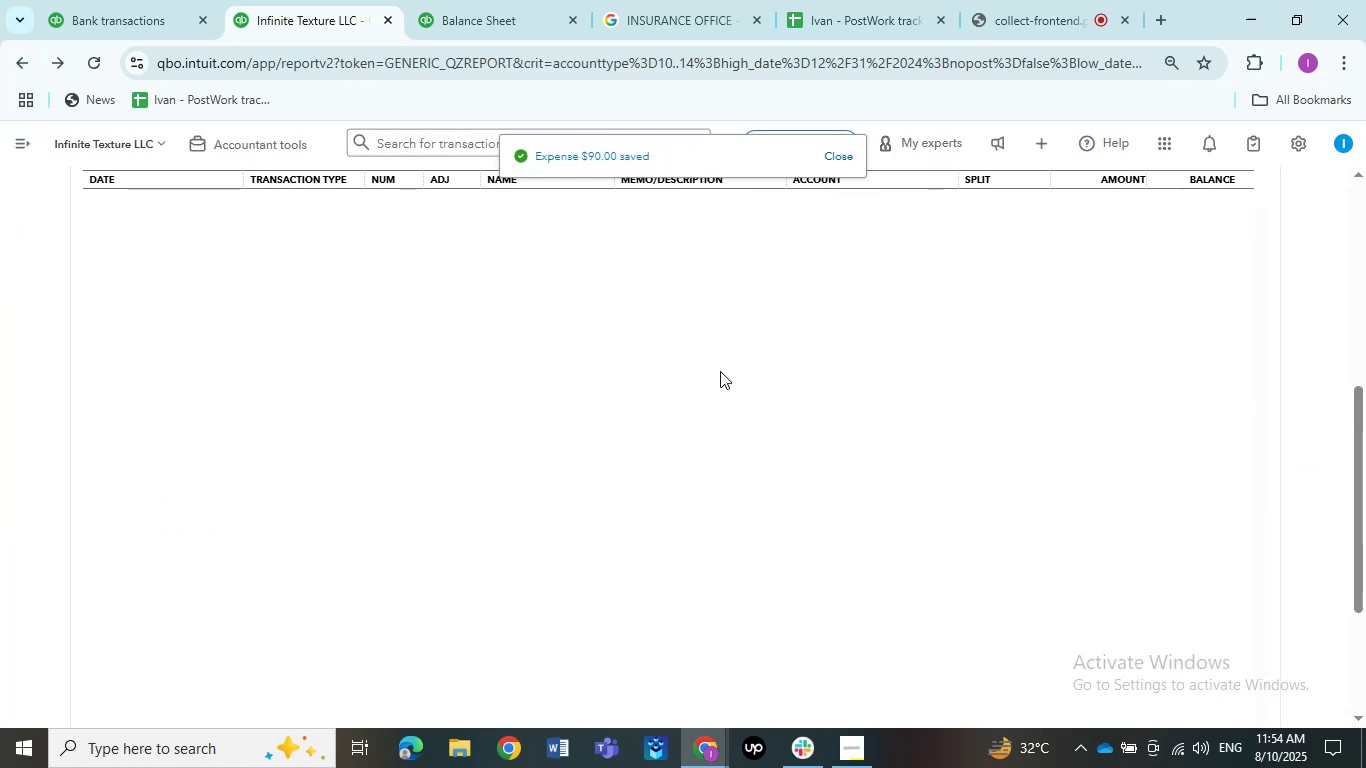 
wait(8.72)
 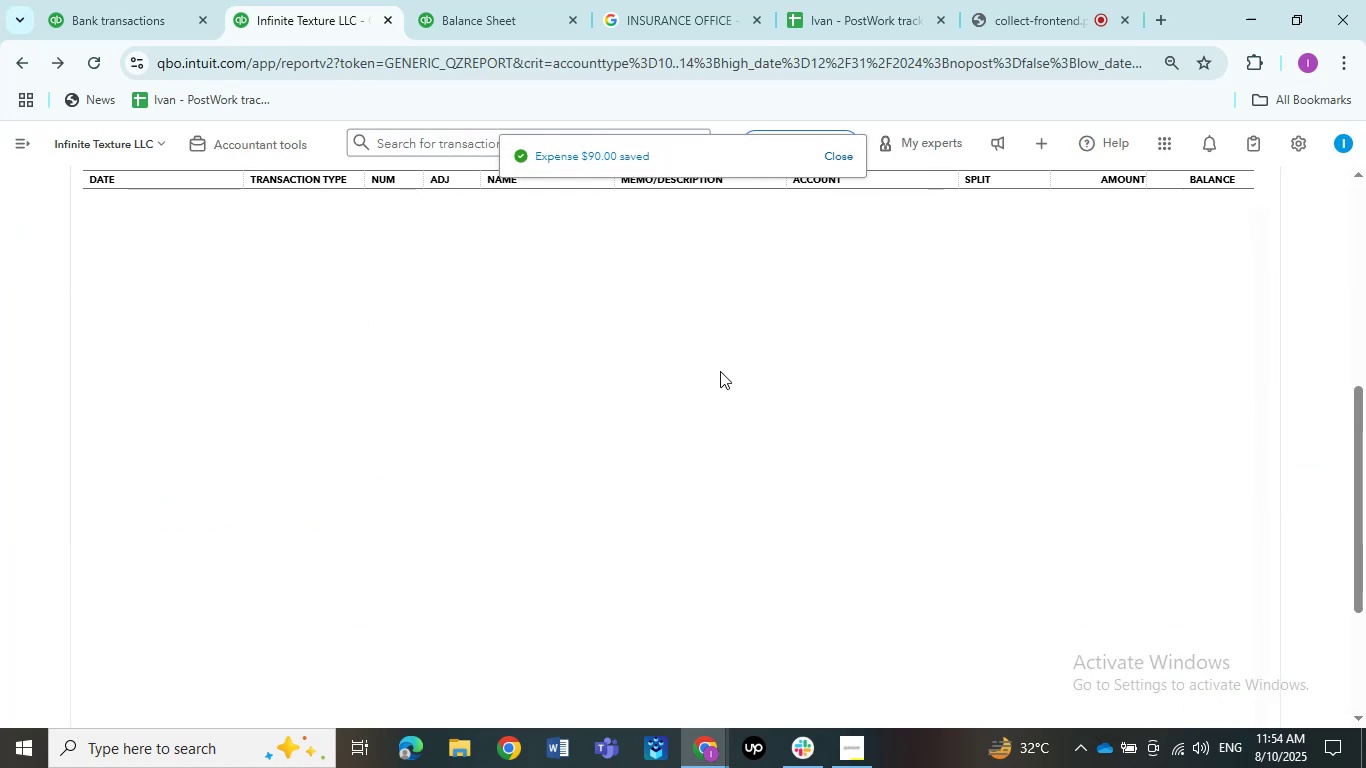 
left_click([714, 462])
 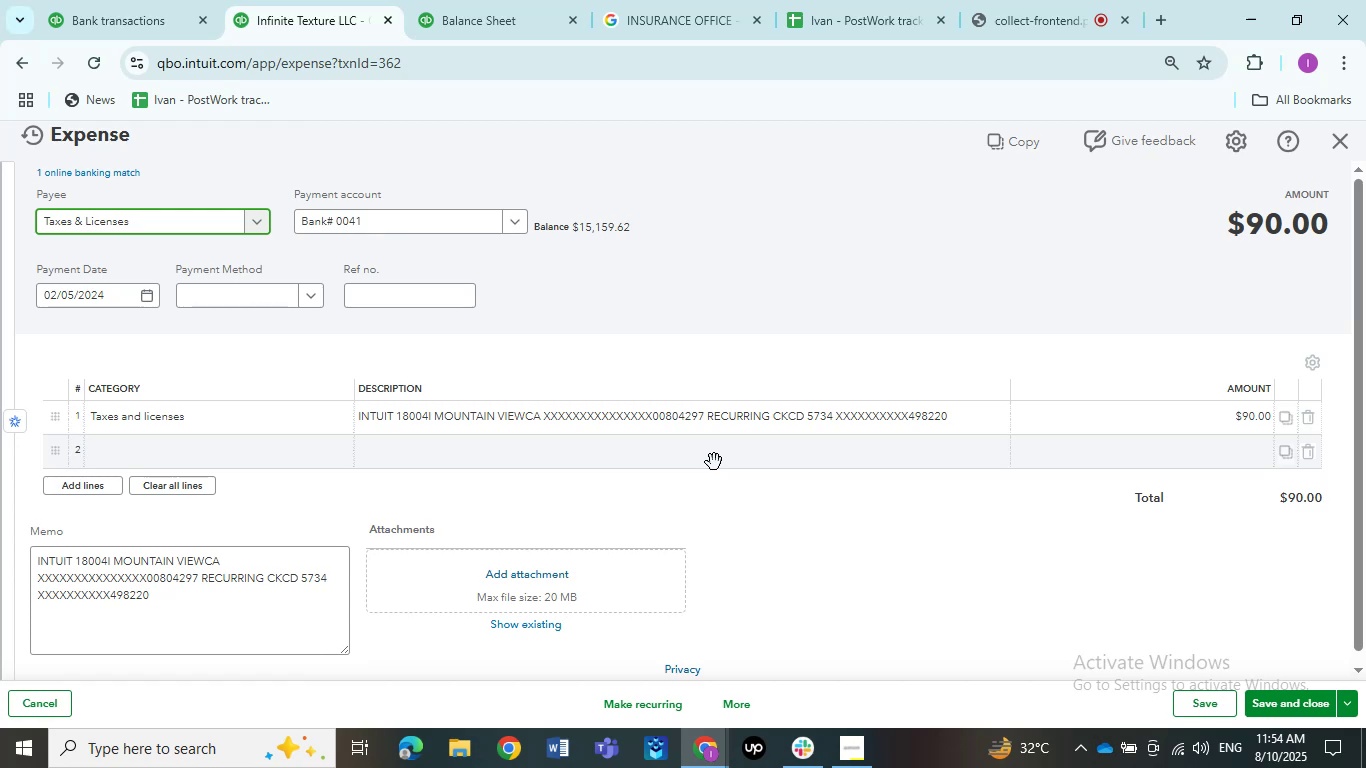 
wait(22.88)
 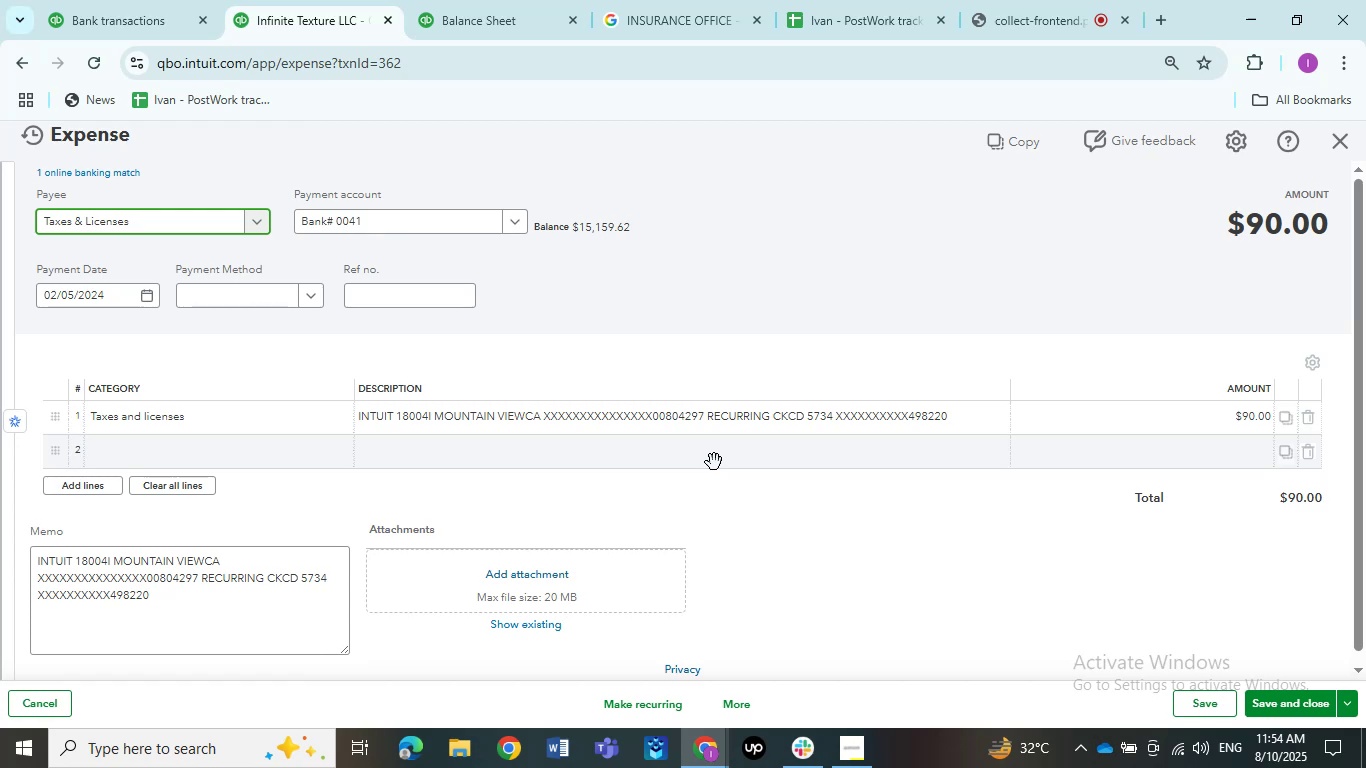 
left_click([283, 432])
 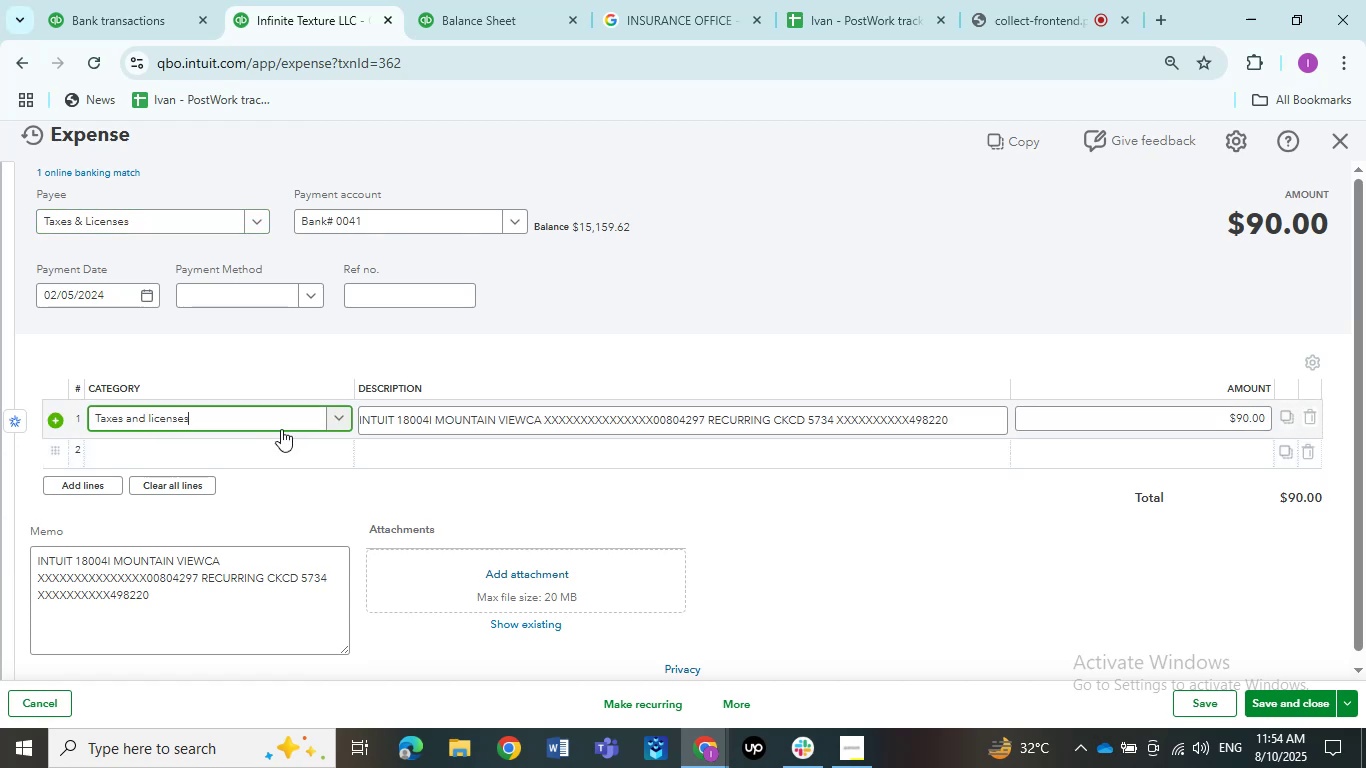 
left_click([279, 427])
 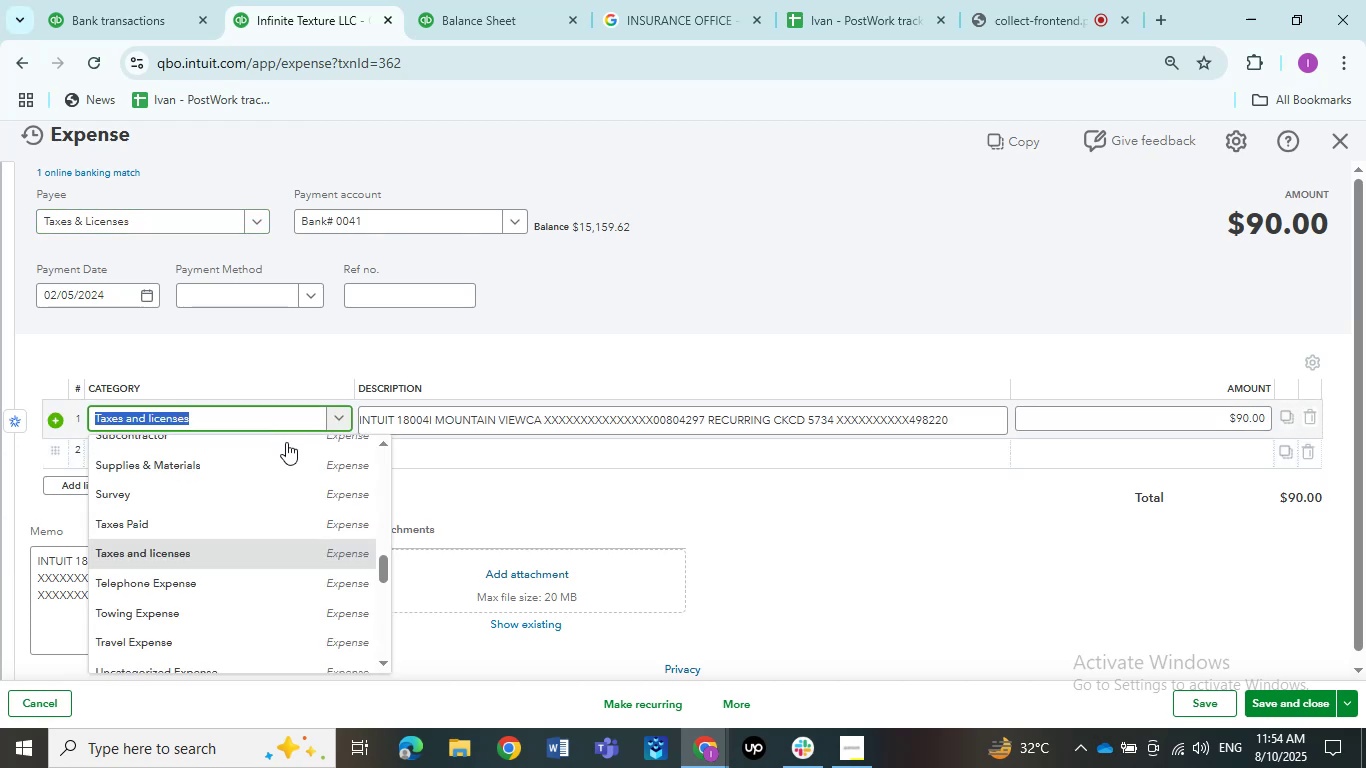 
scroll: coordinate [277, 515], scroll_direction: up, amount: 7.0
 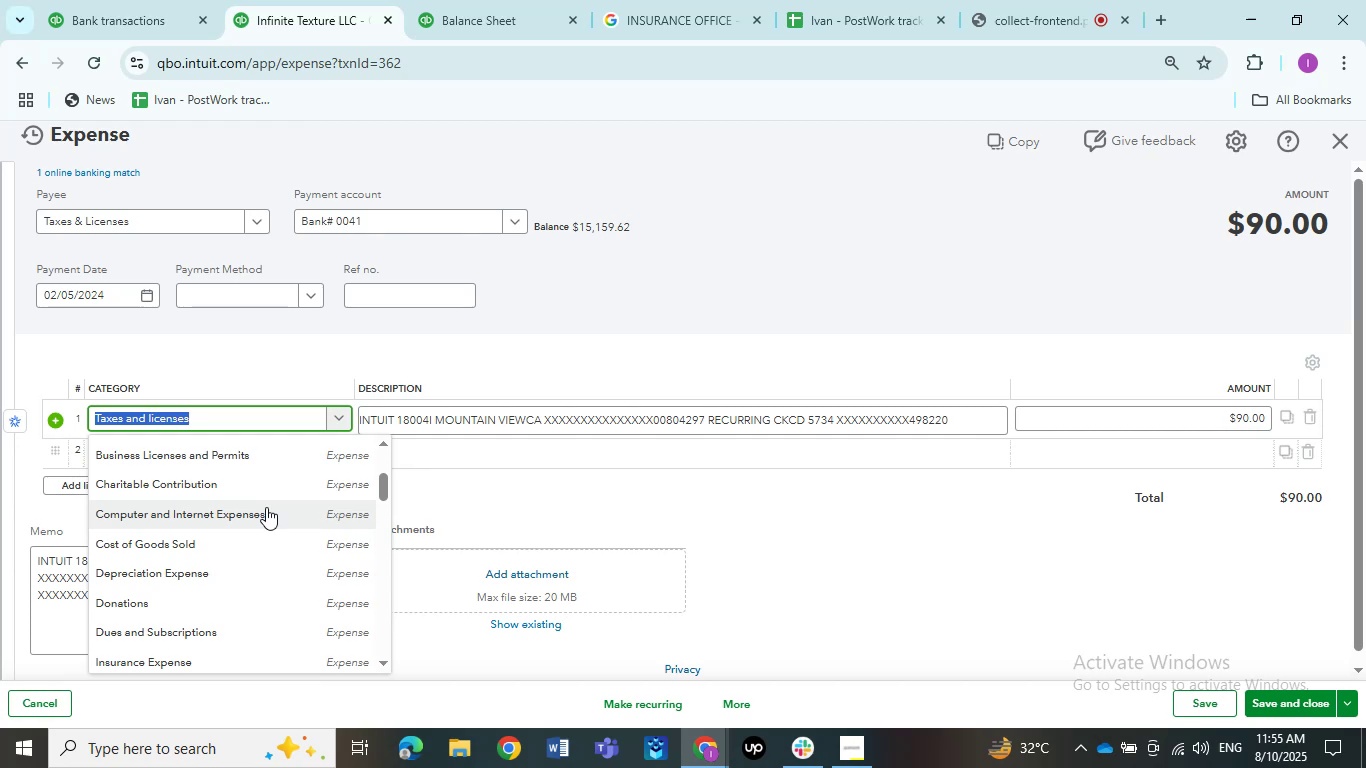 
wait(37.97)
 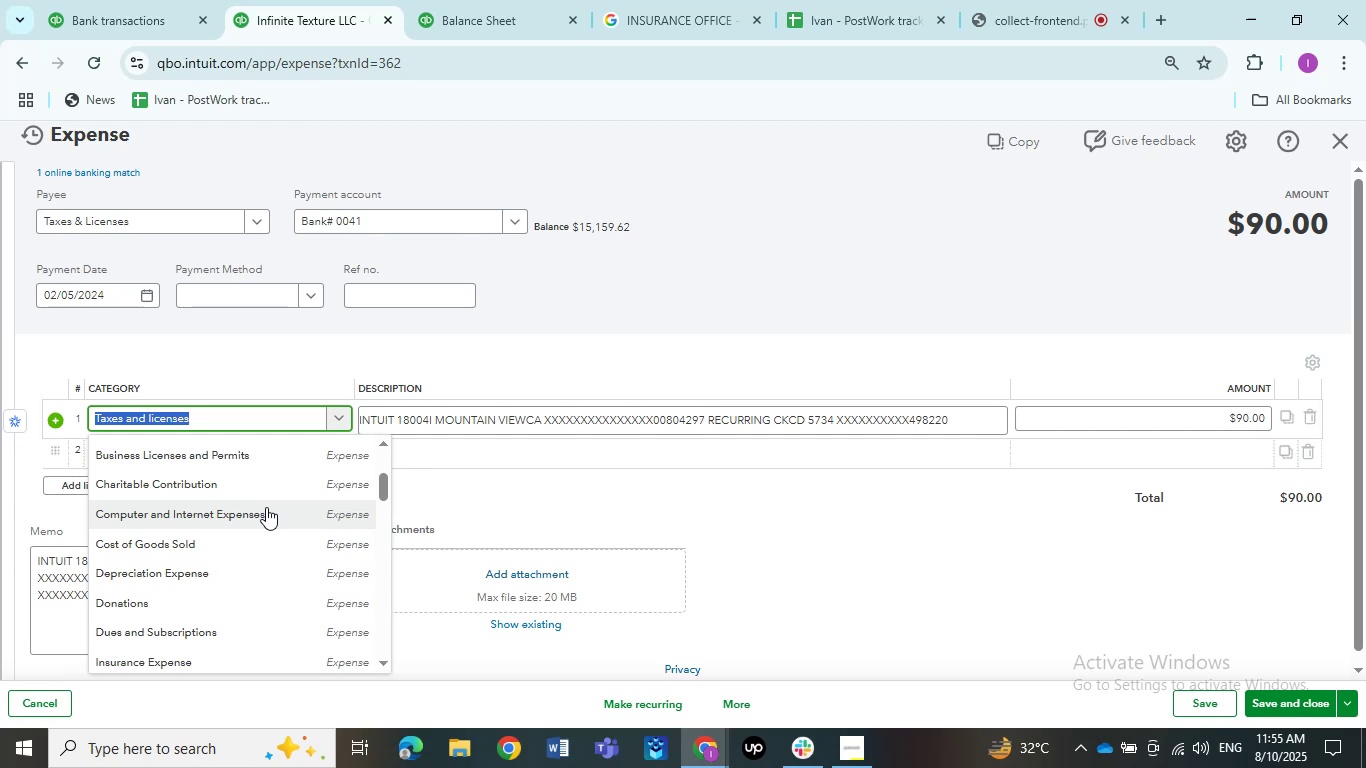 
scroll: coordinate [260, 536], scroll_direction: up, amount: 5.0
 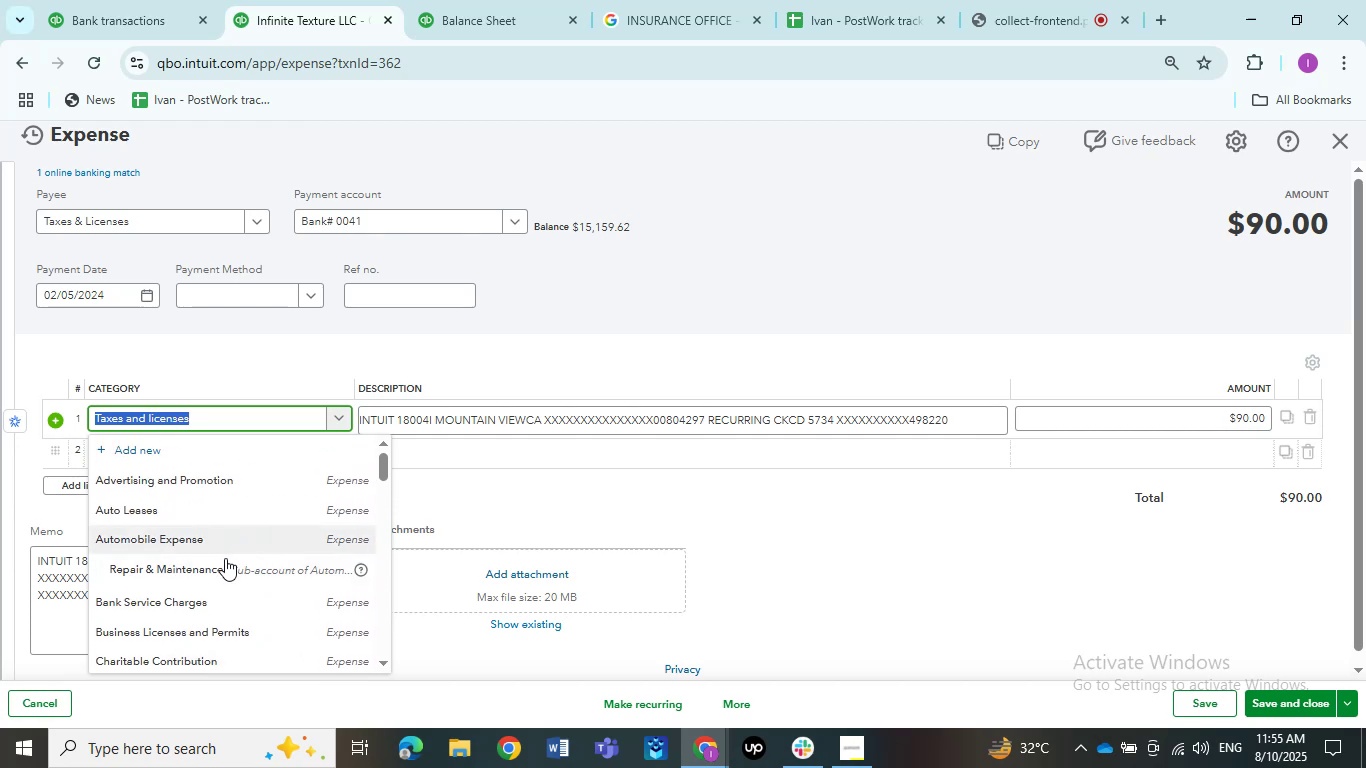 
scroll: coordinate [219, 587], scroll_direction: down, amount: 2.0
 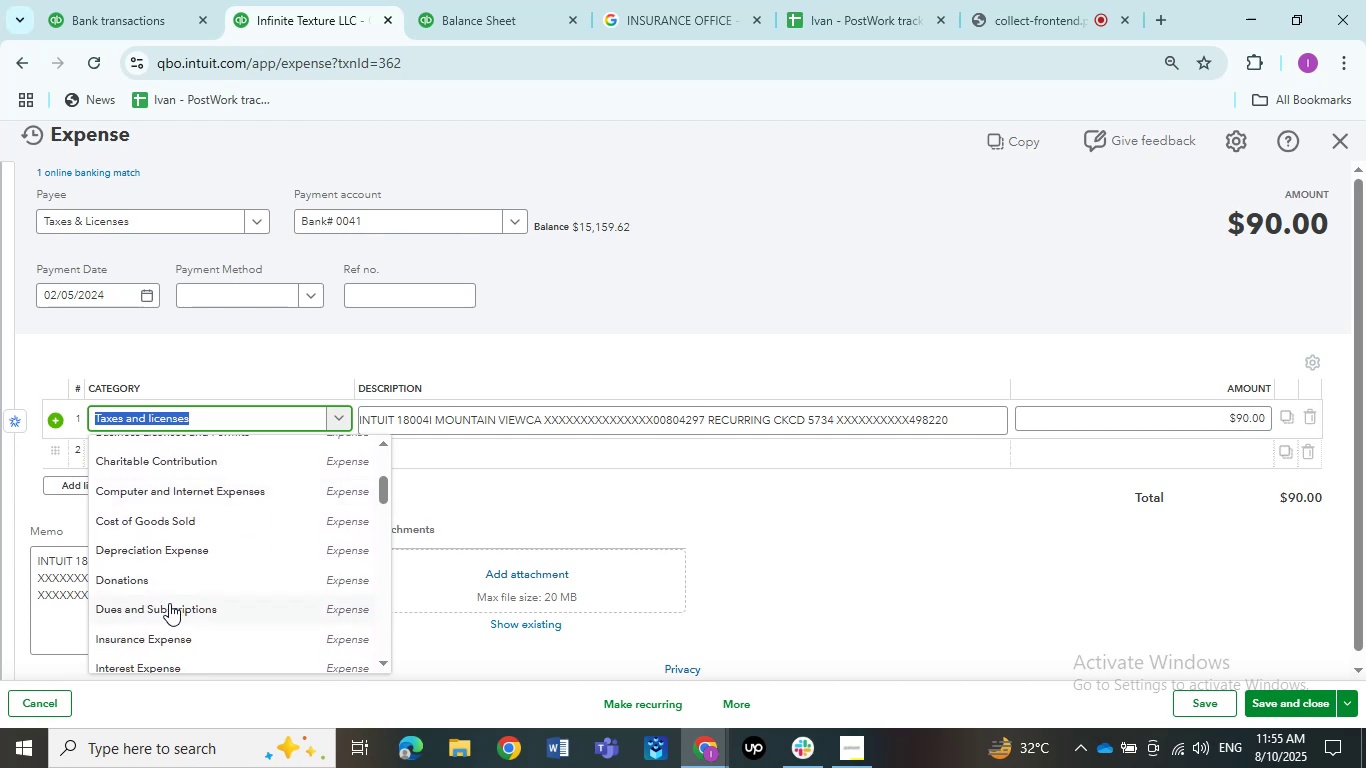 
left_click([168, 611])
 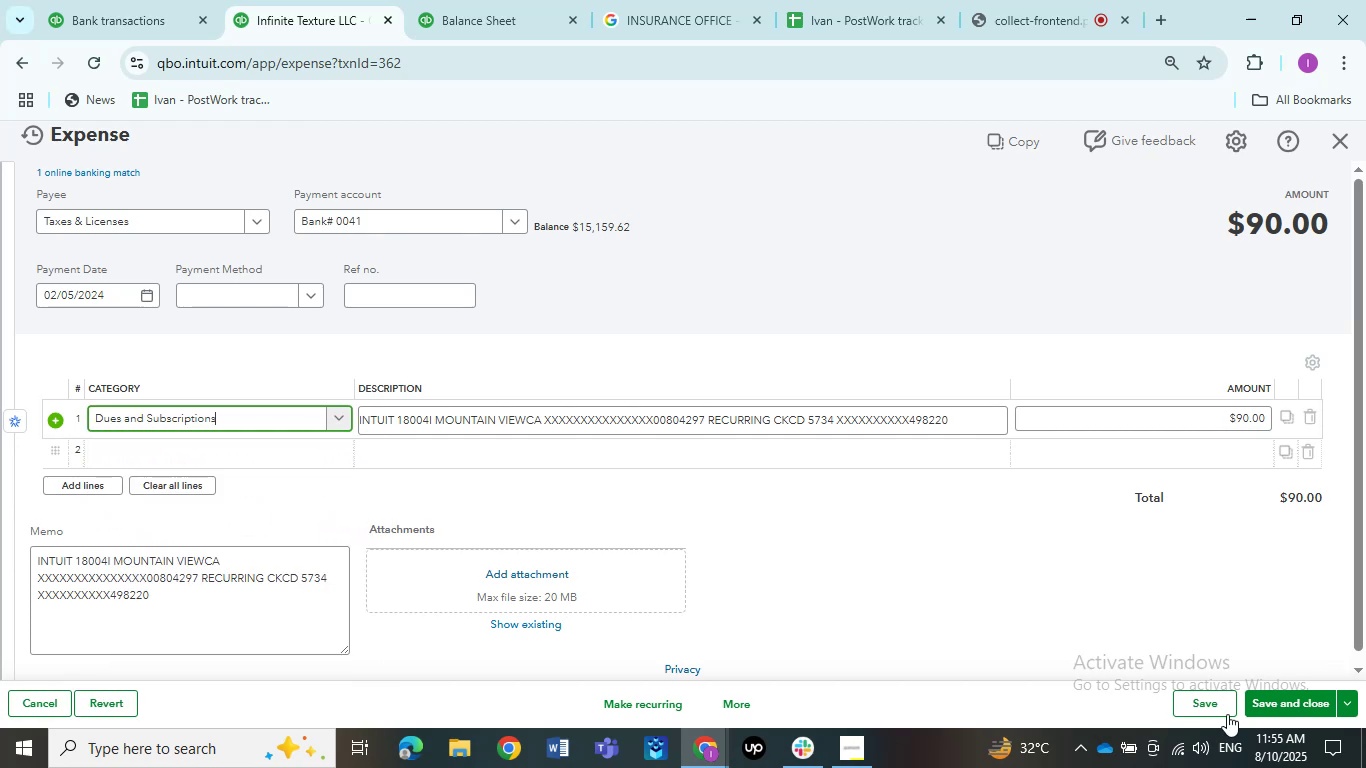 
left_click([1214, 708])
 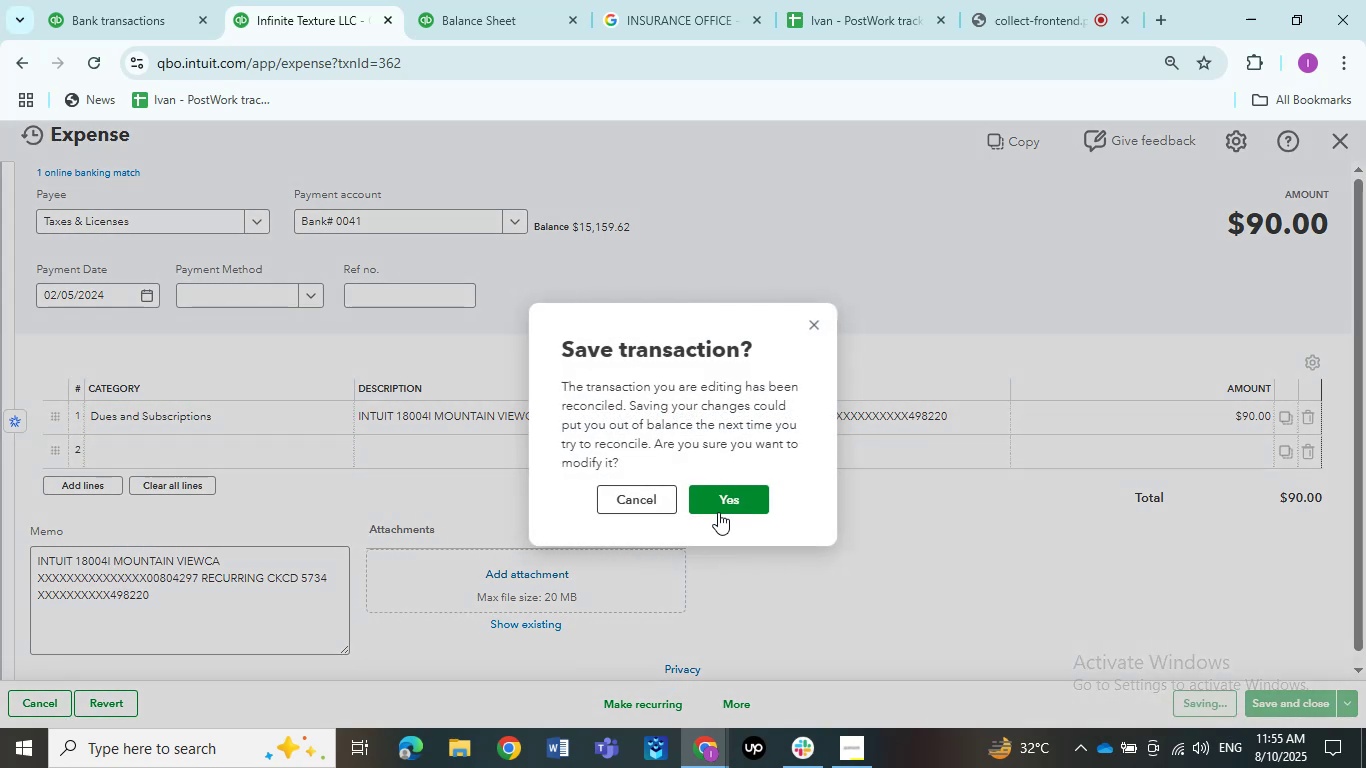 
left_click([718, 495])
 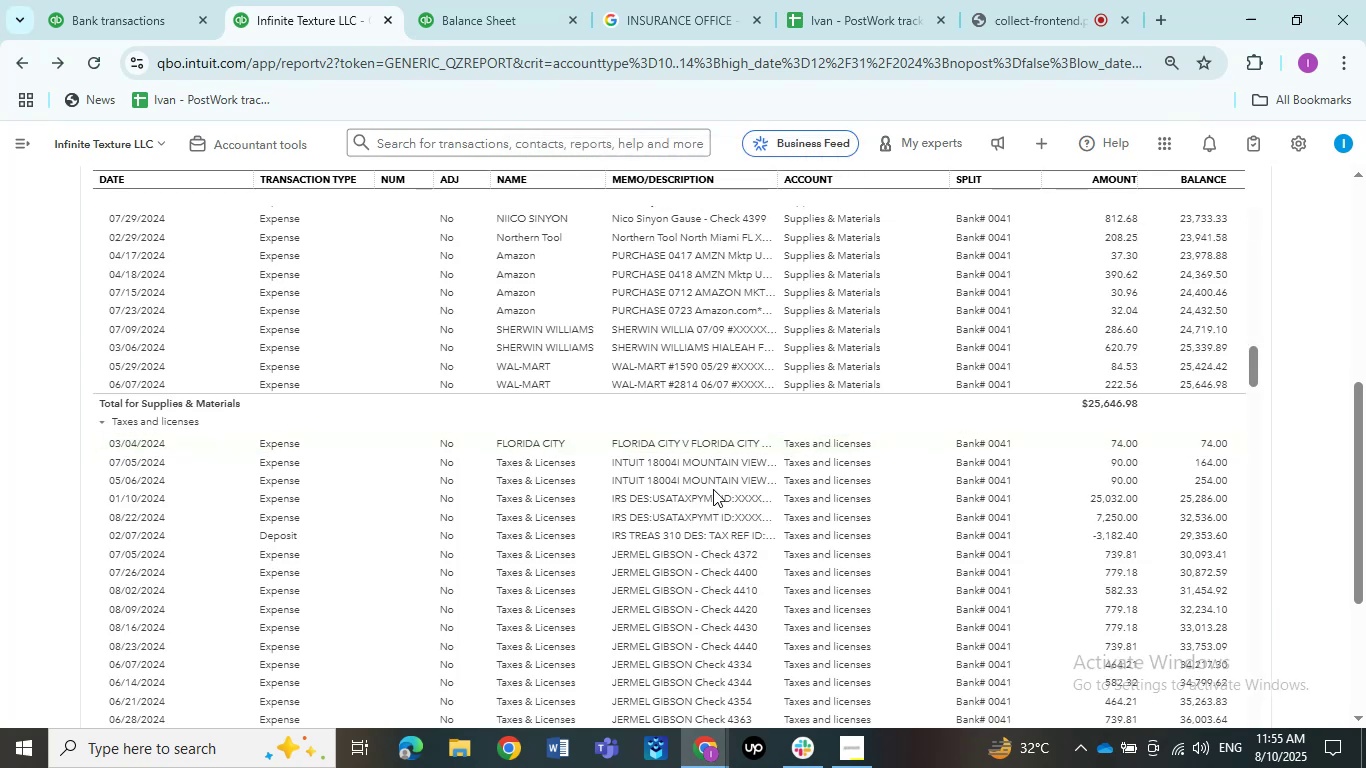 
wait(15.94)
 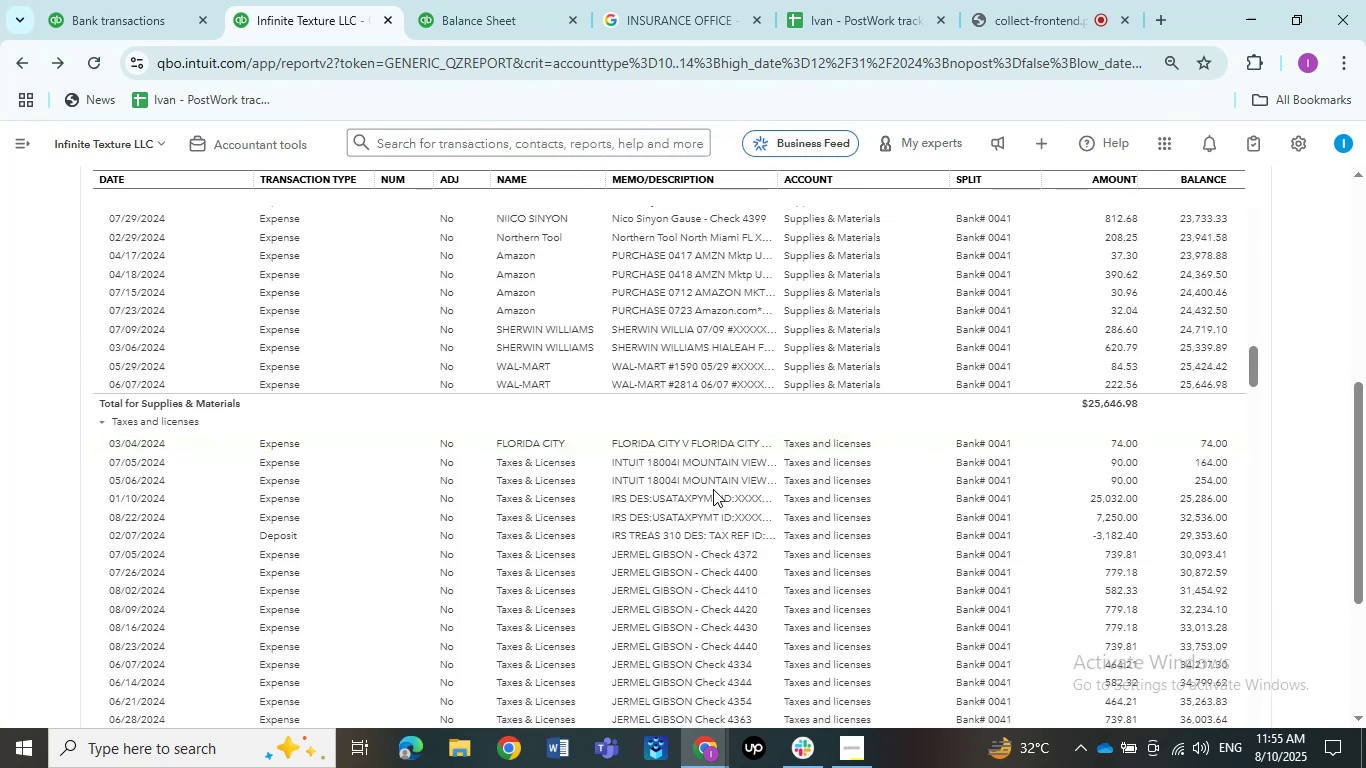 
left_click([685, 461])
 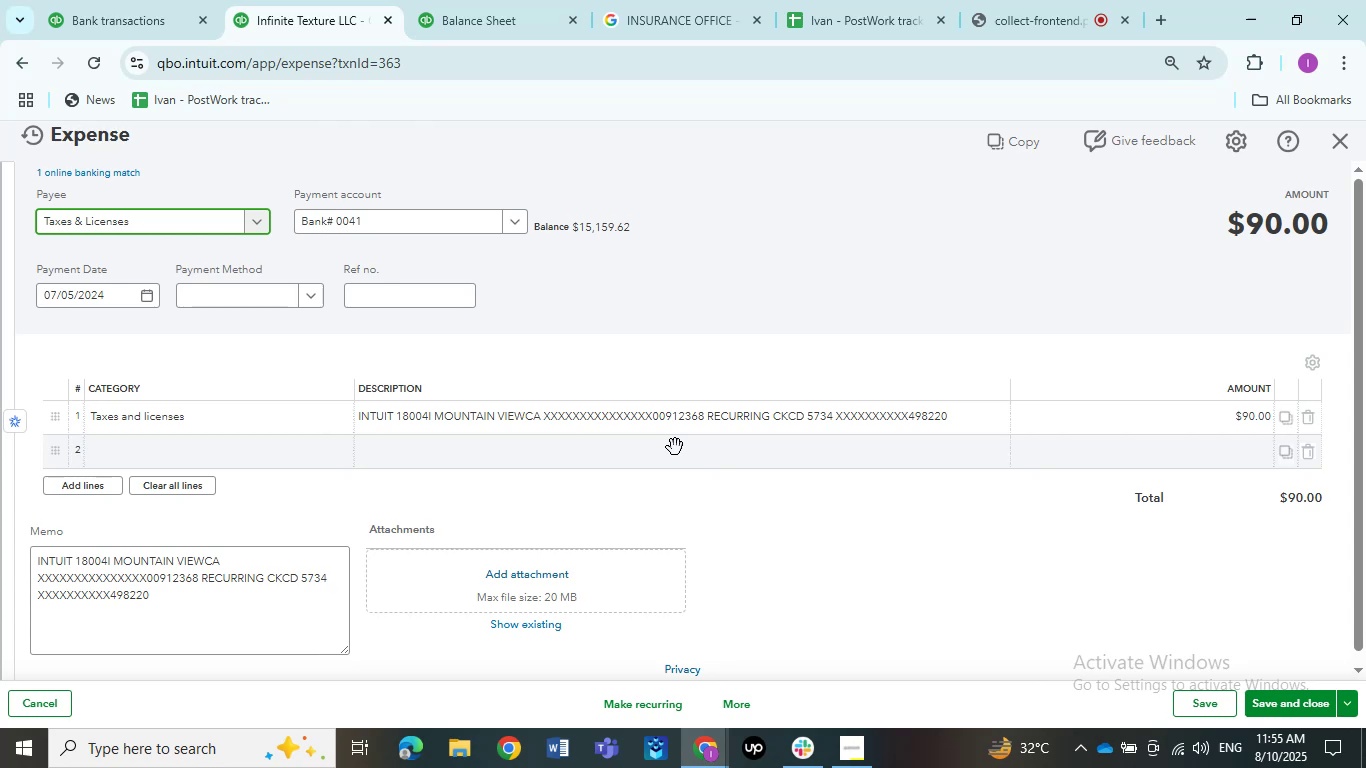 
wait(16.21)
 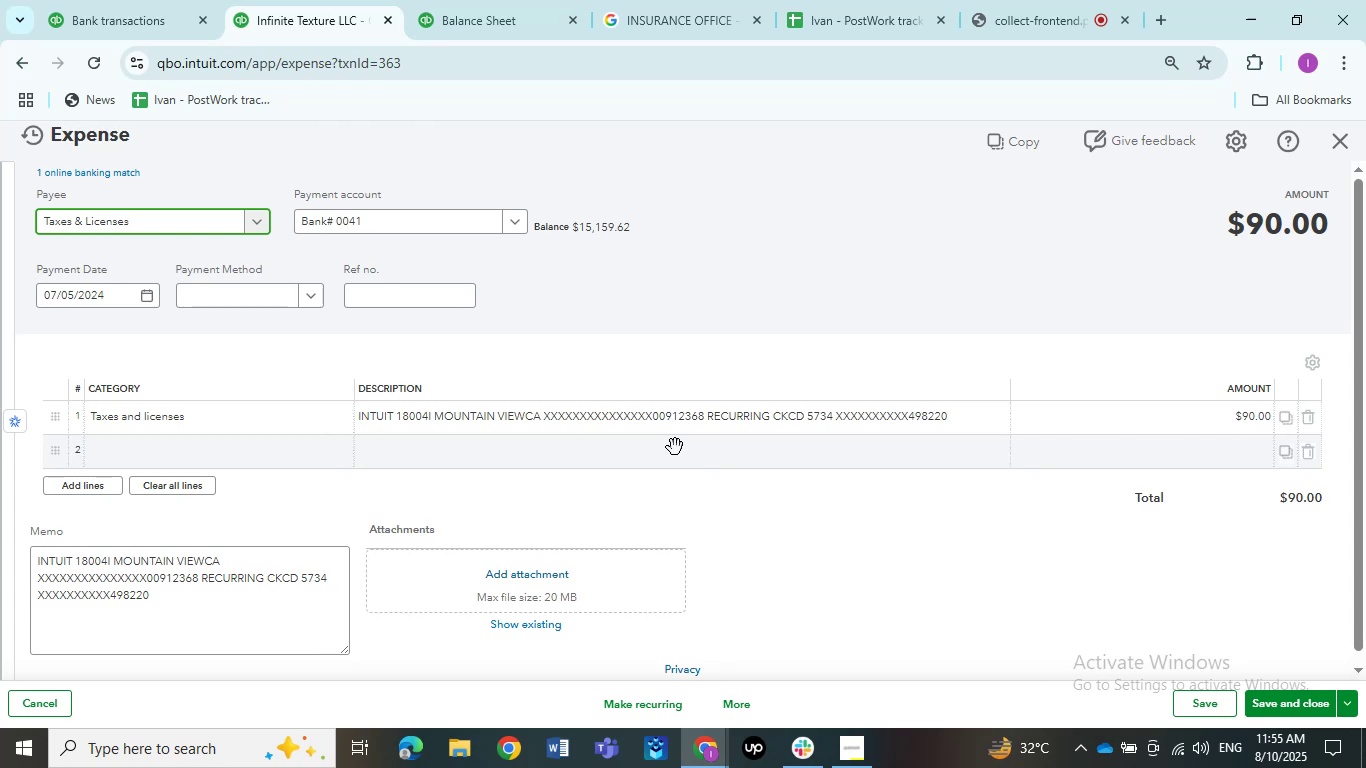 
left_click([95, 424])
 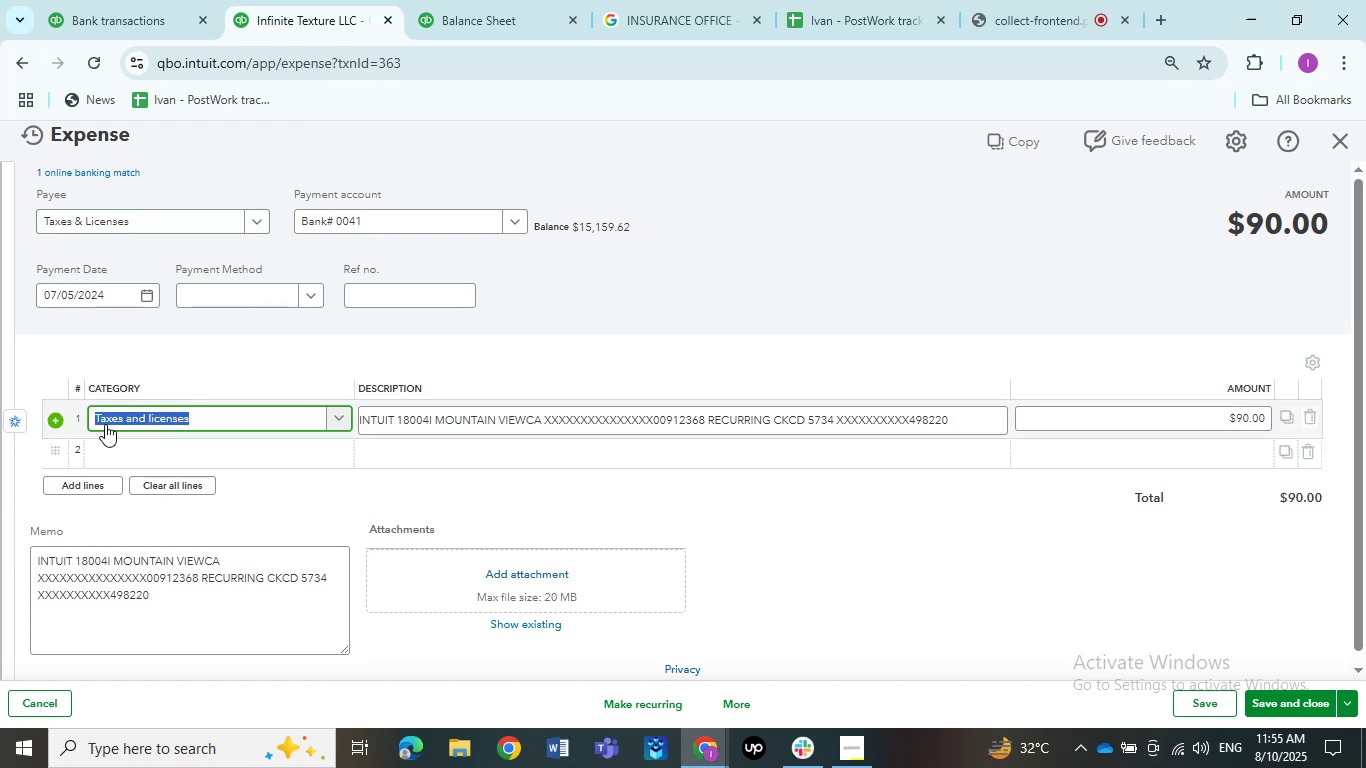 
left_click([108, 423])
 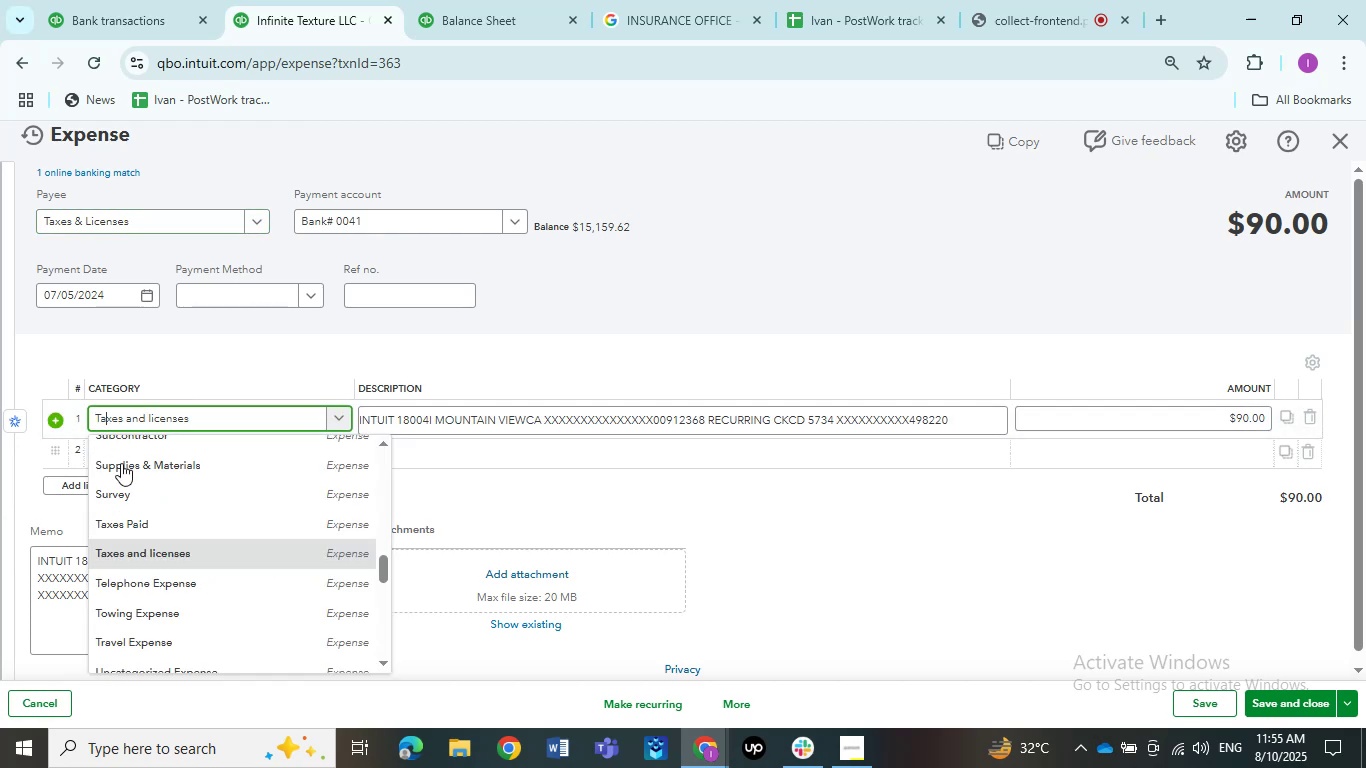 
scroll: coordinate [135, 497], scroll_direction: up, amount: 4.0
 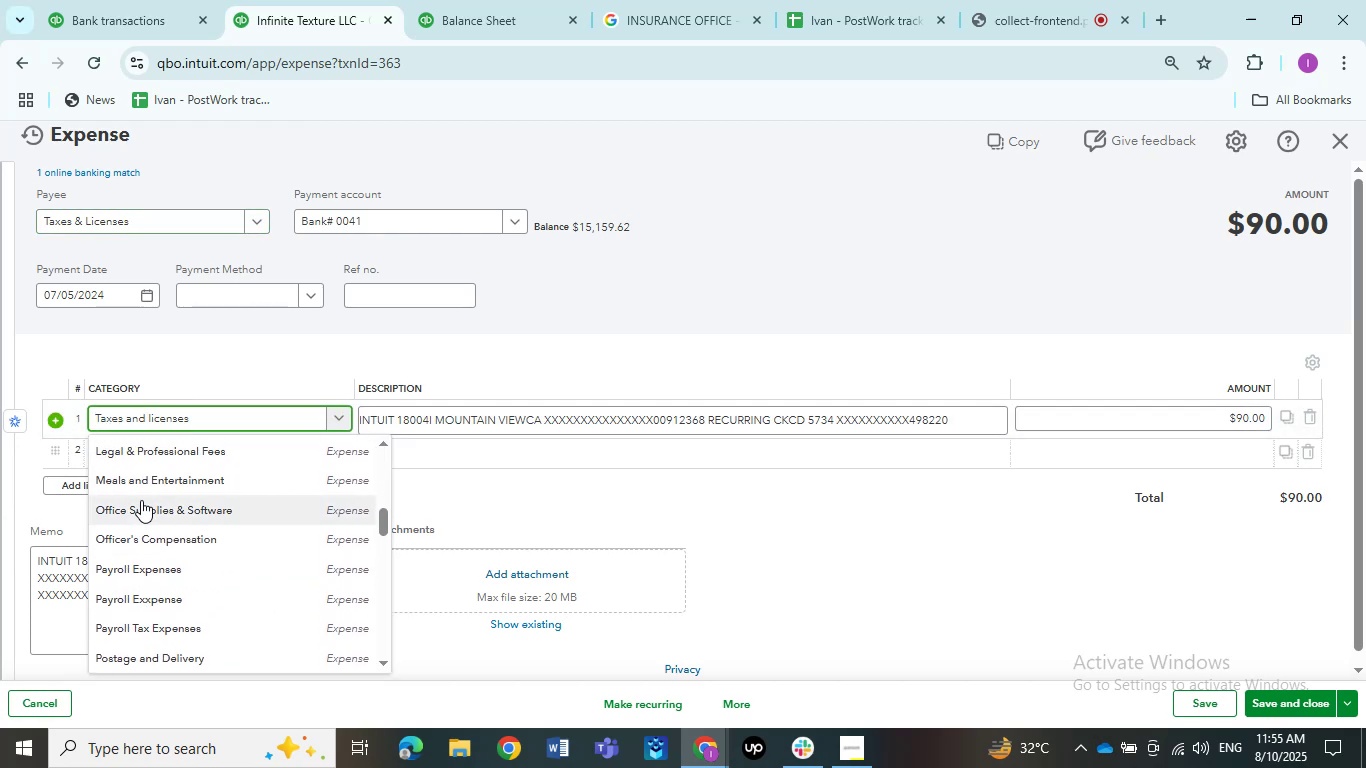 
wait(9.06)
 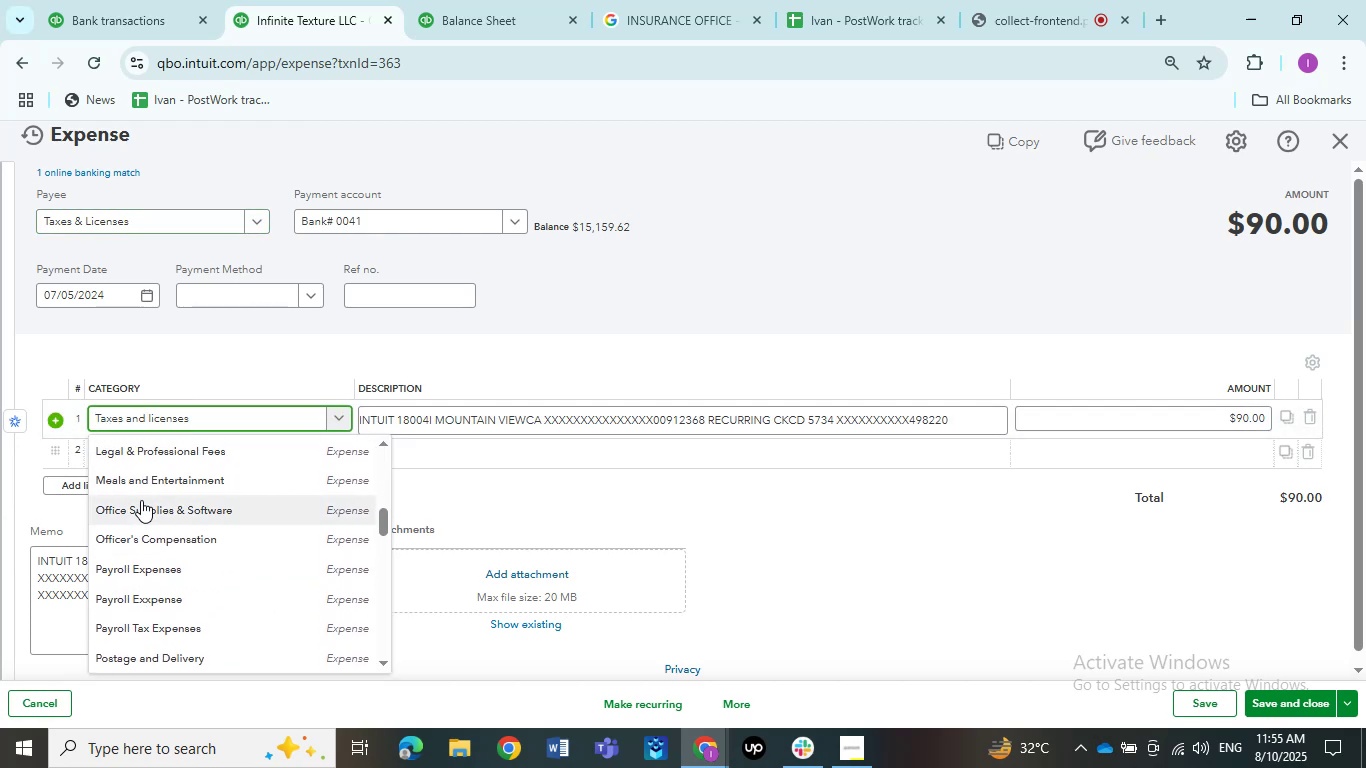 
scroll: coordinate [161, 487], scroll_direction: up, amount: 5.0
 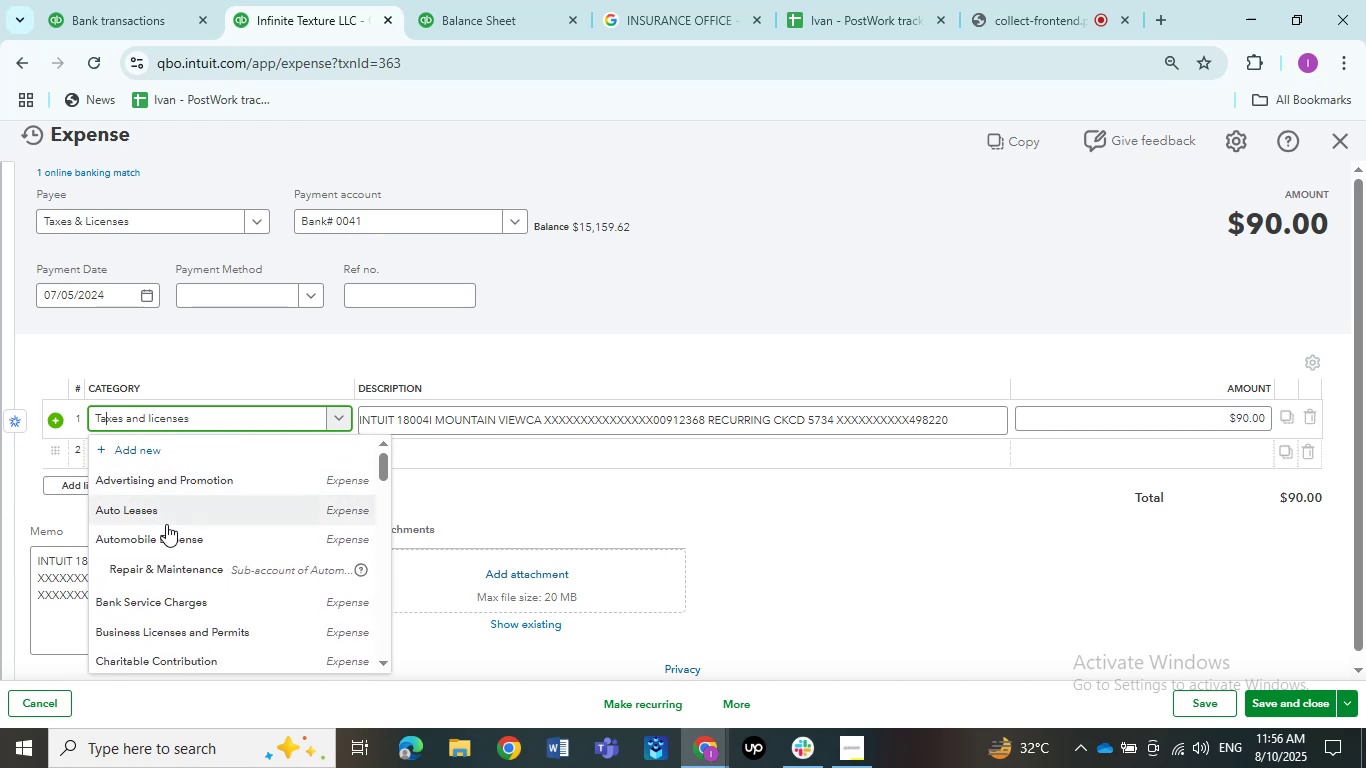 
scroll: coordinate [208, 601], scroll_direction: down, amount: 2.0
 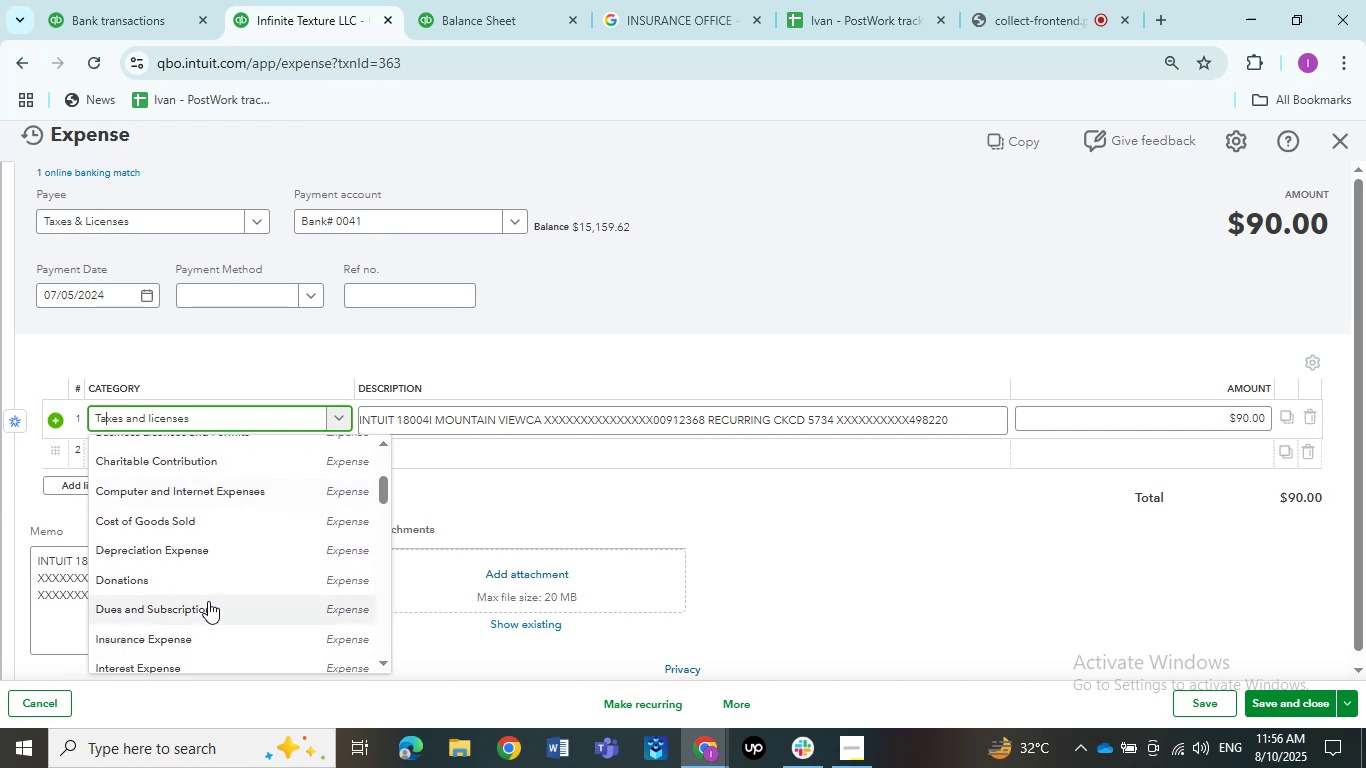 
left_click([208, 607])
 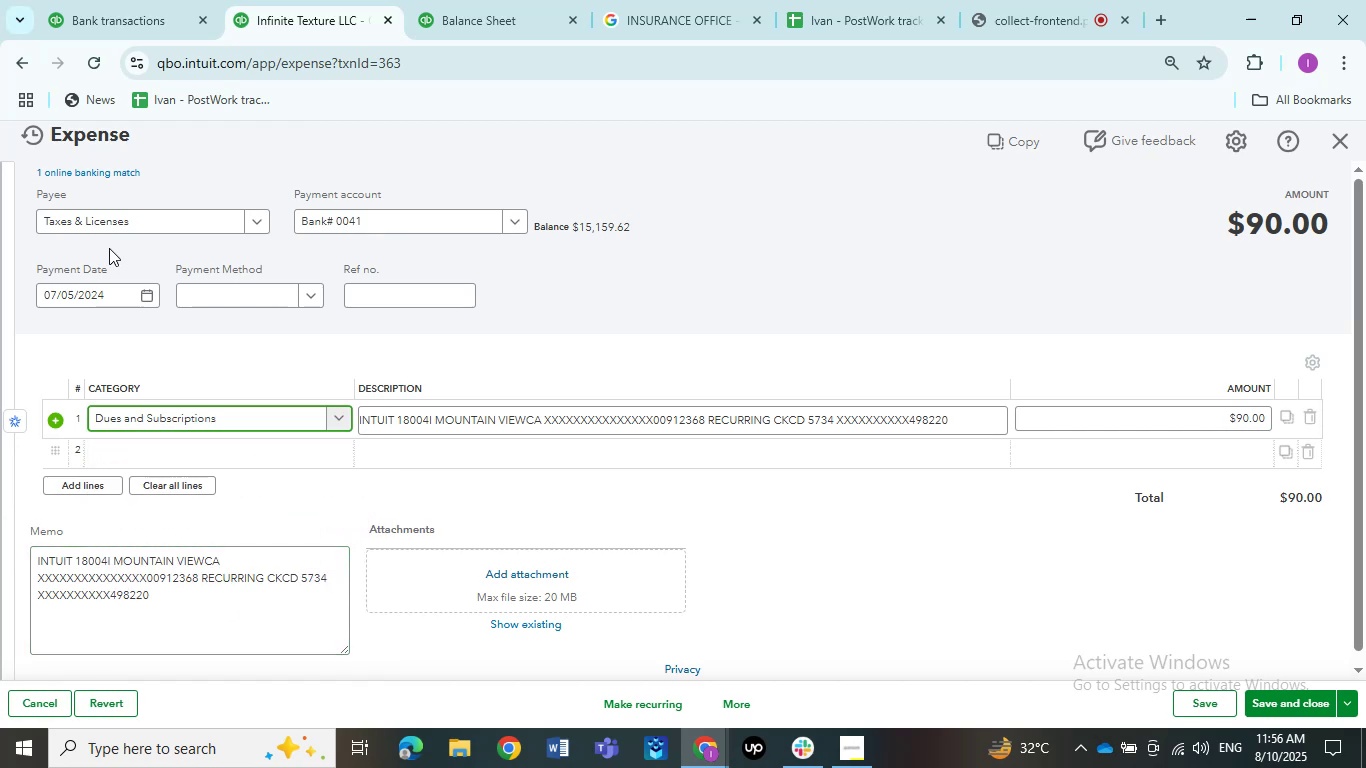 
left_click([110, 226])
 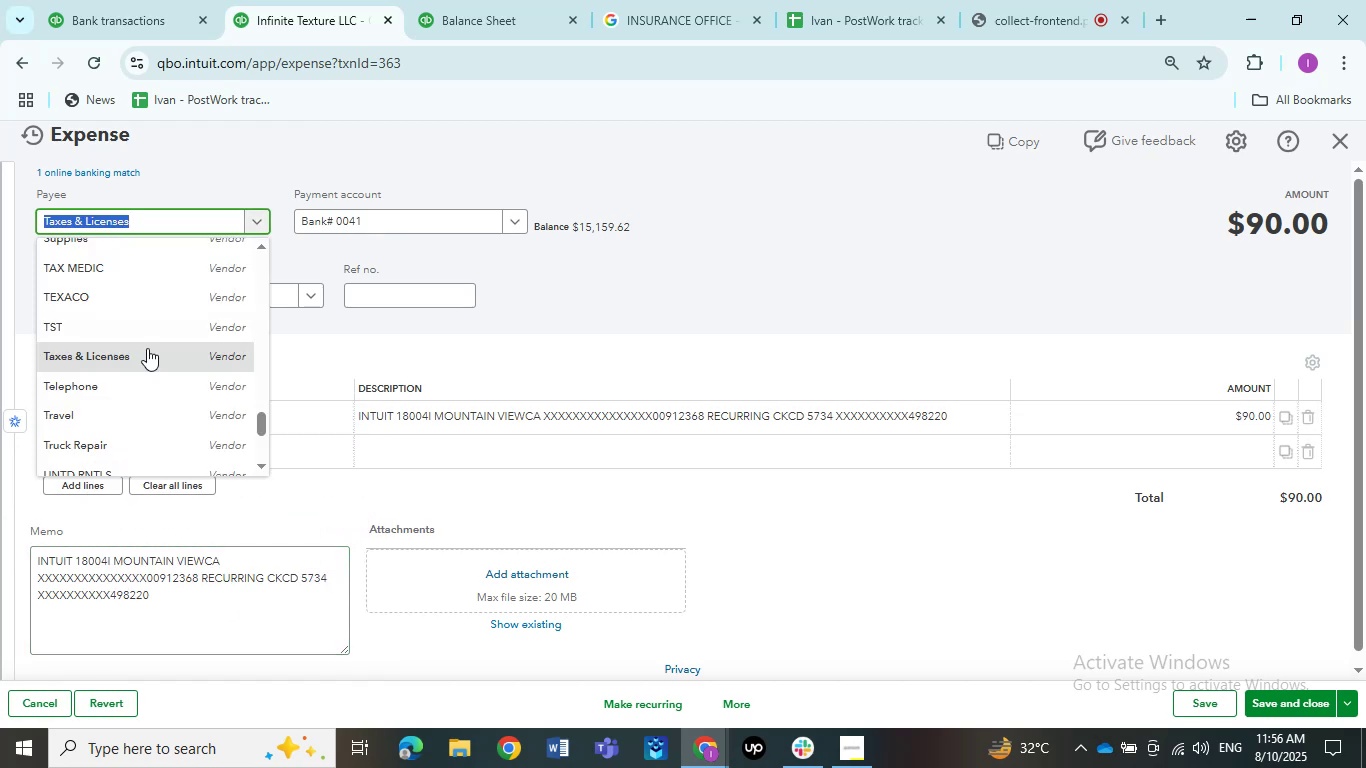 
scroll: coordinate [156, 332], scroll_direction: up, amount: 14.0
 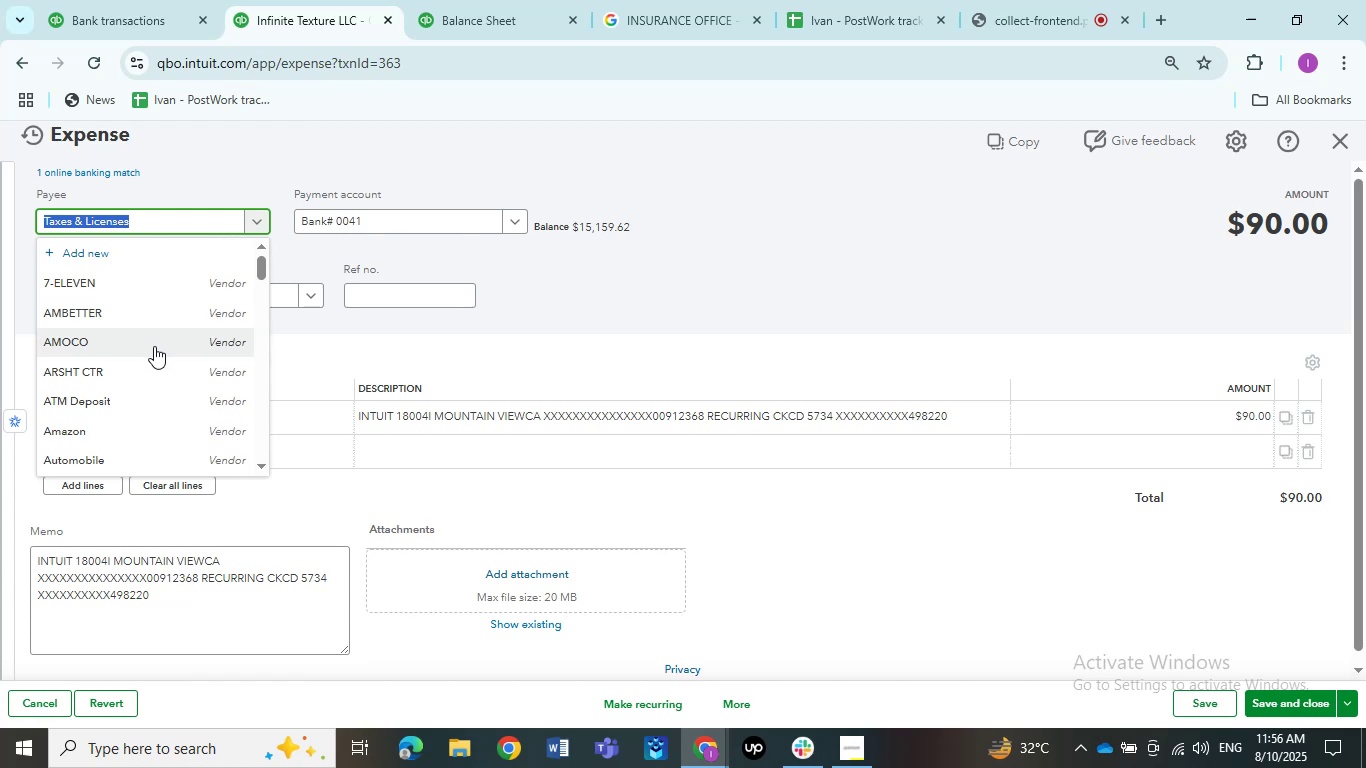 
scroll: coordinate [115, 403], scroll_direction: down, amount: 5.0
 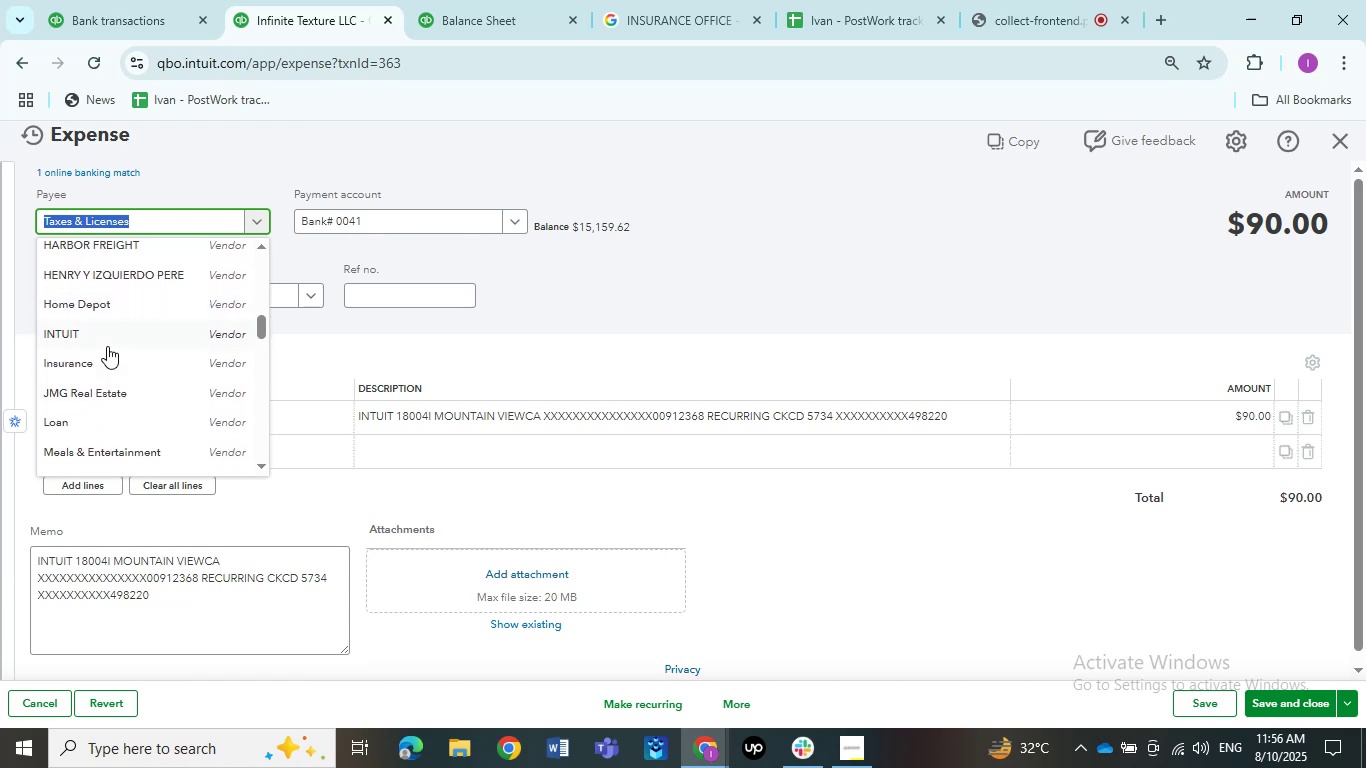 
left_click([100, 333])
 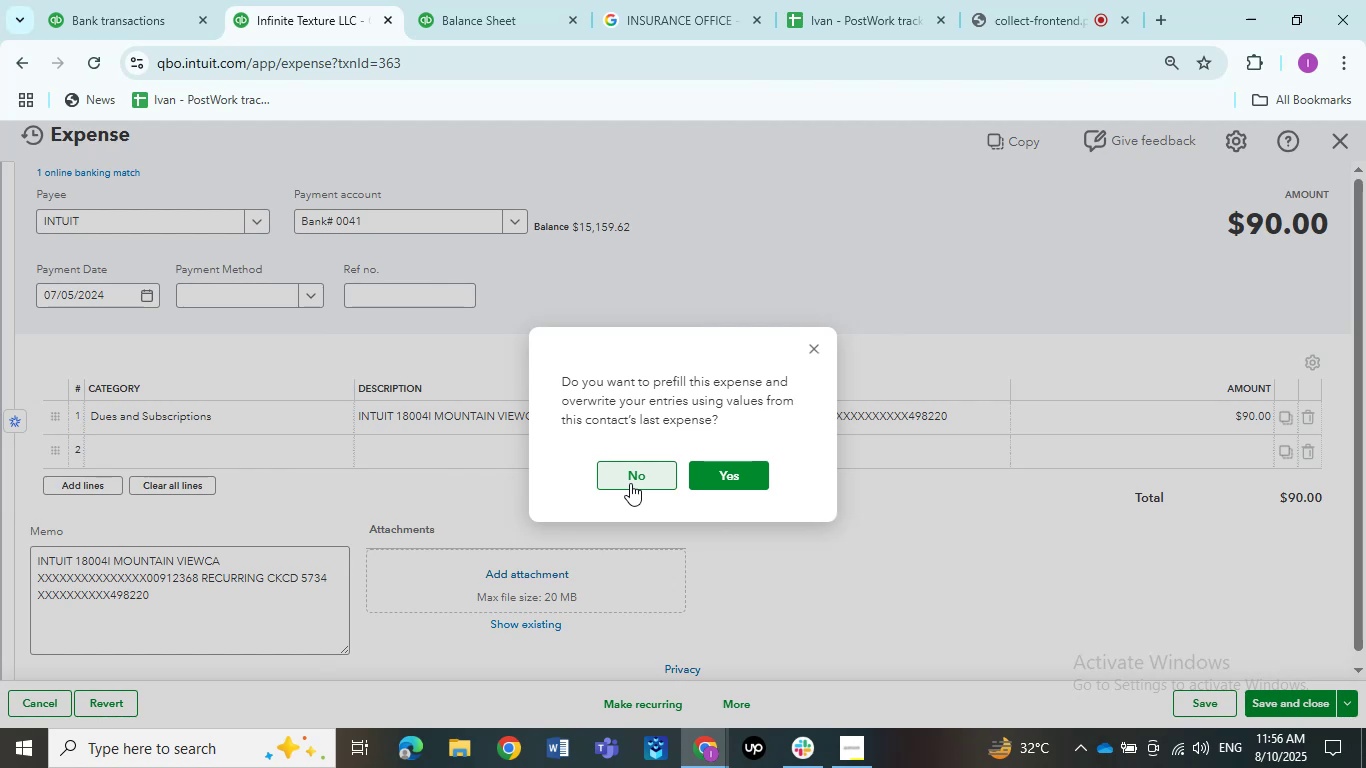 
left_click([646, 468])
 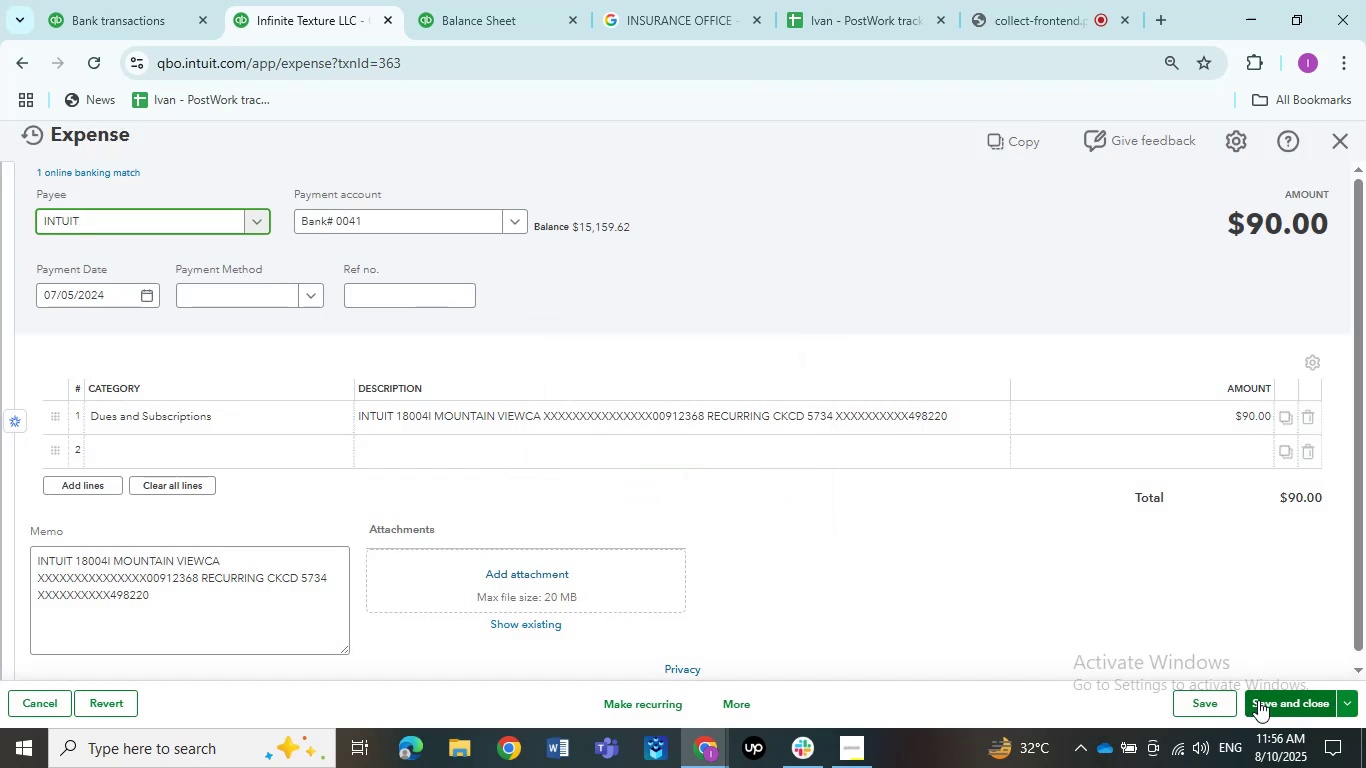 
left_click([1258, 700])
 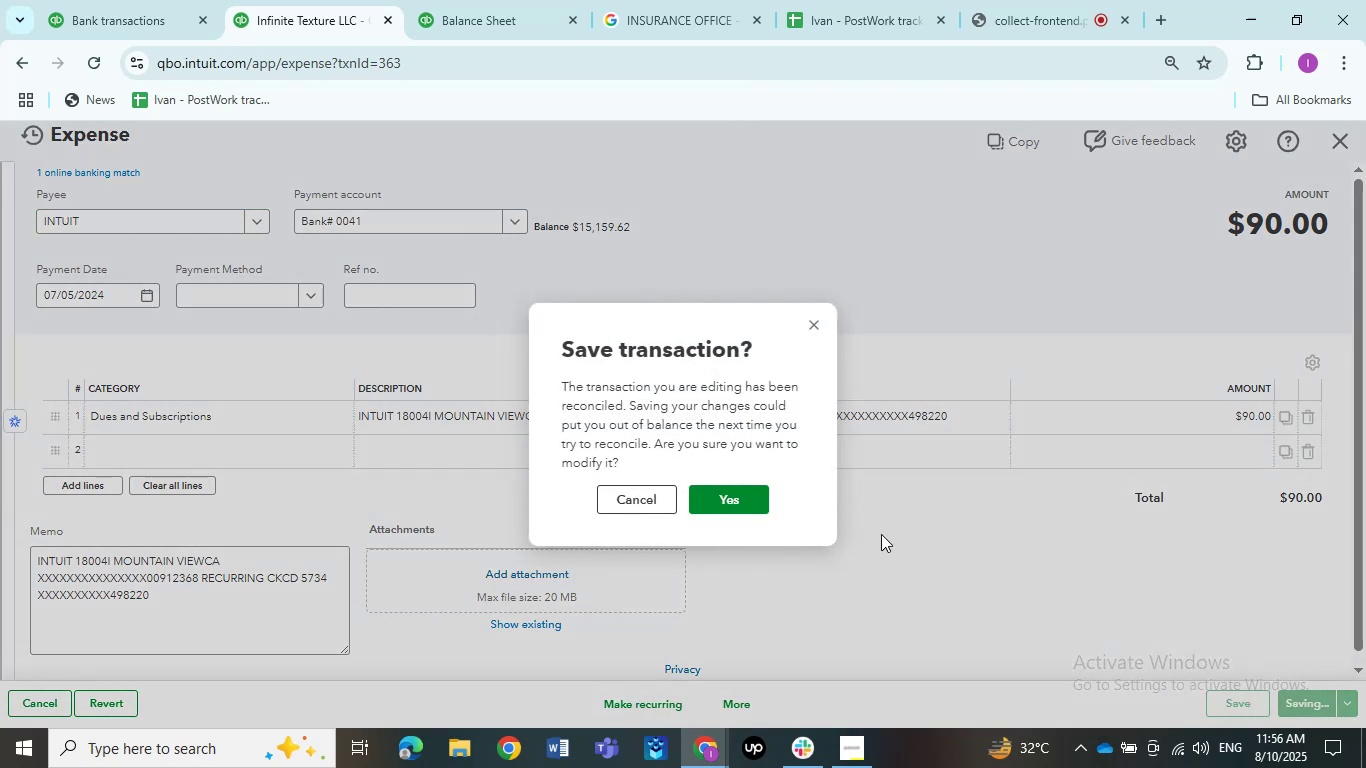 
left_click([740, 491])
 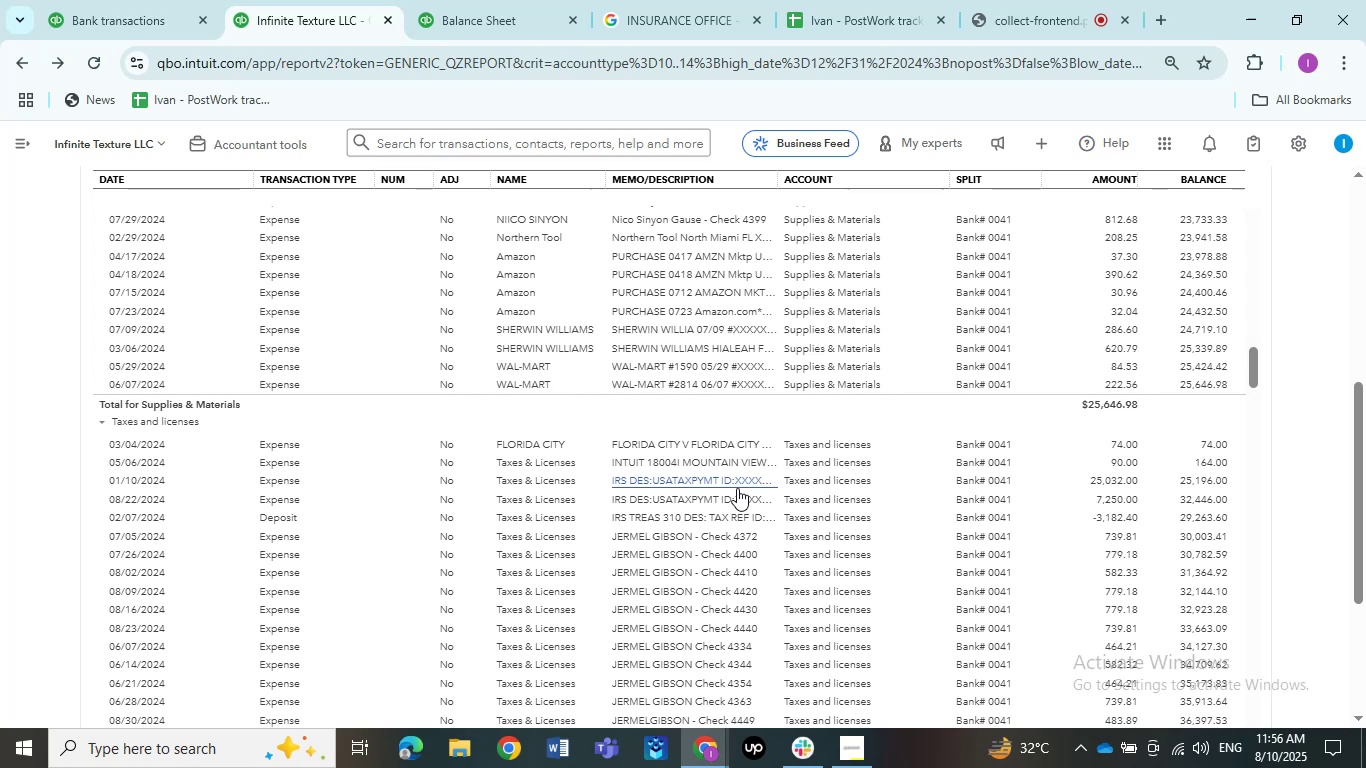 
wait(20.36)
 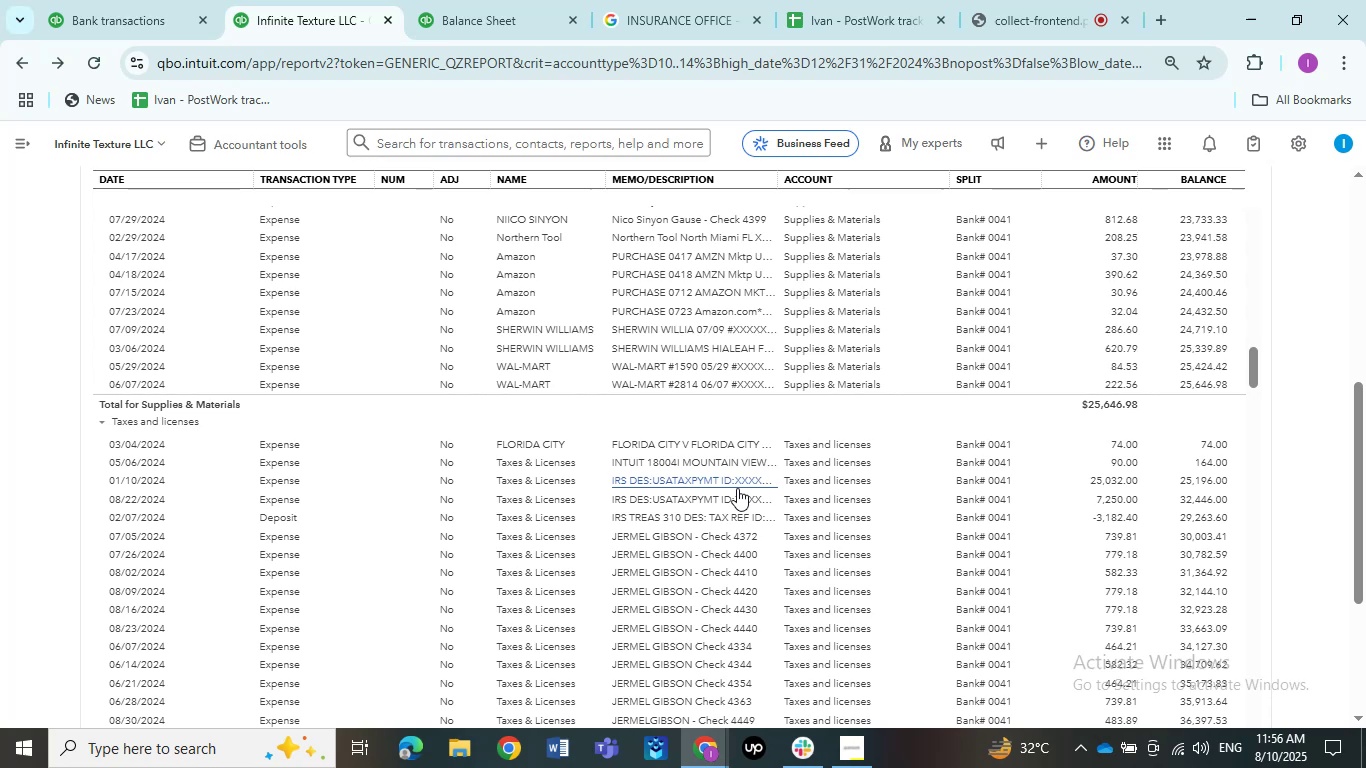 
left_click([677, 452])
 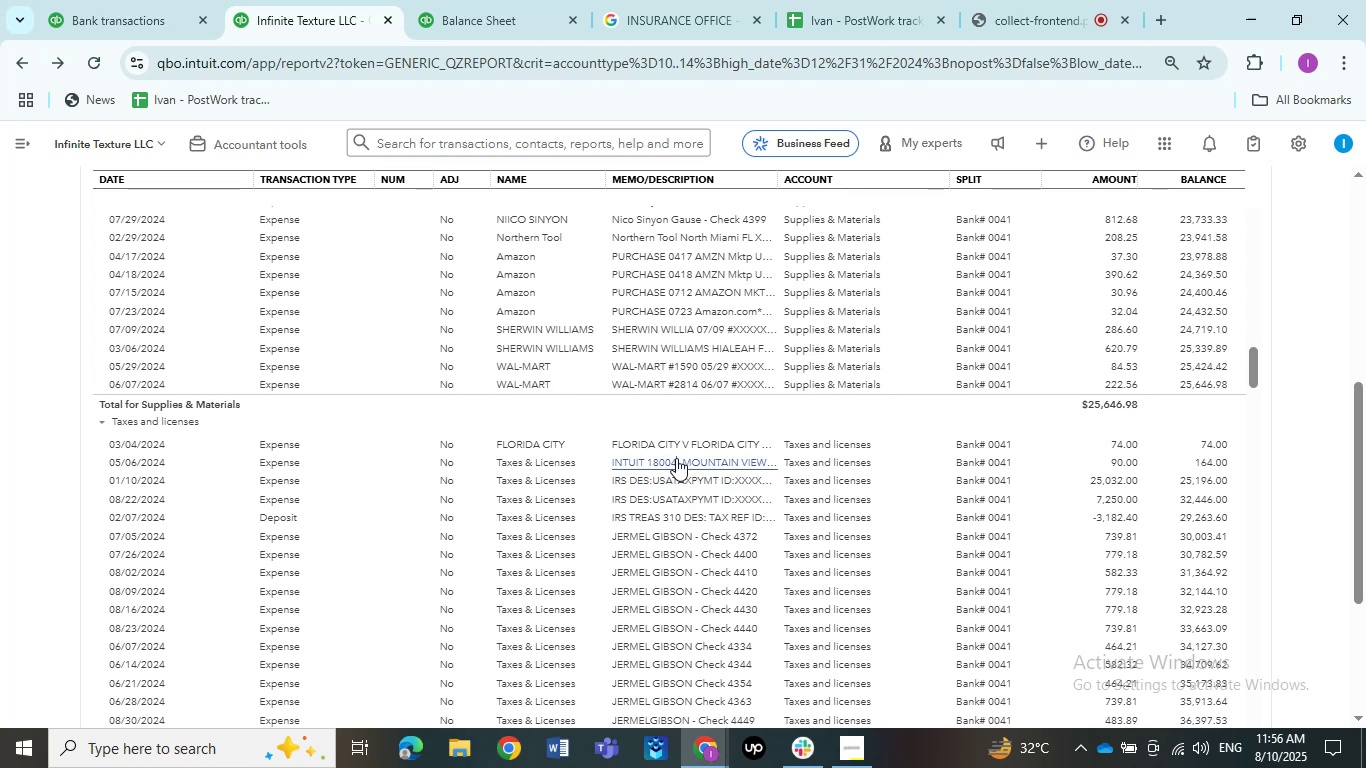 
left_click([676, 458])
 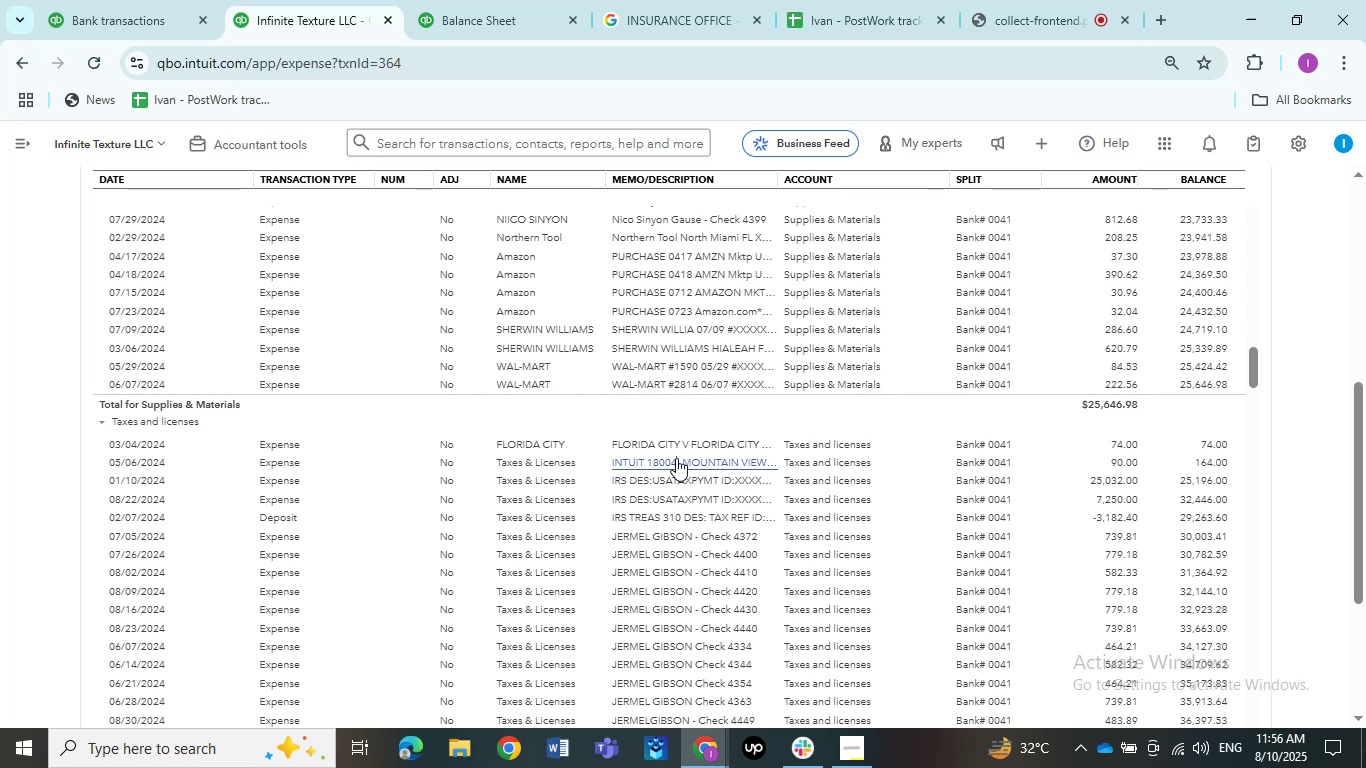 
mouse_move([444, 431])
 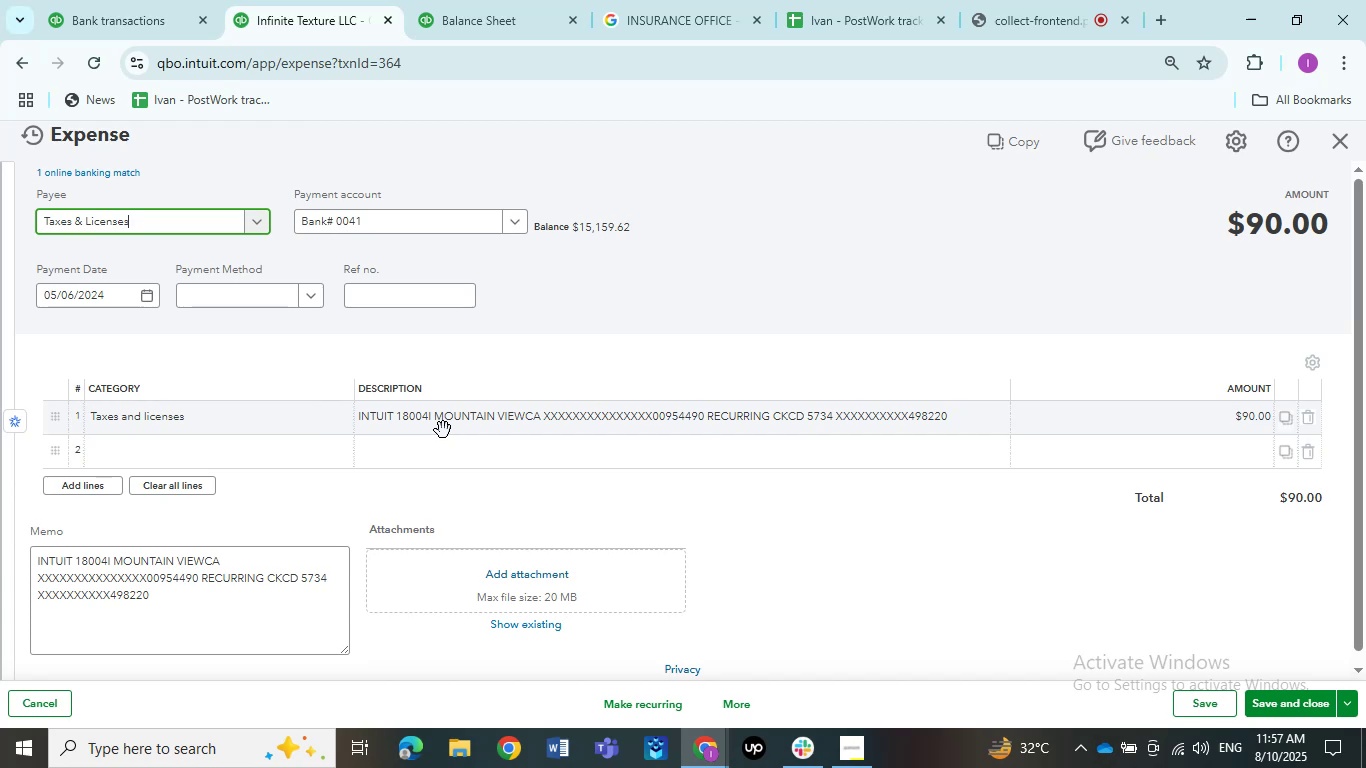 
wait(15.01)
 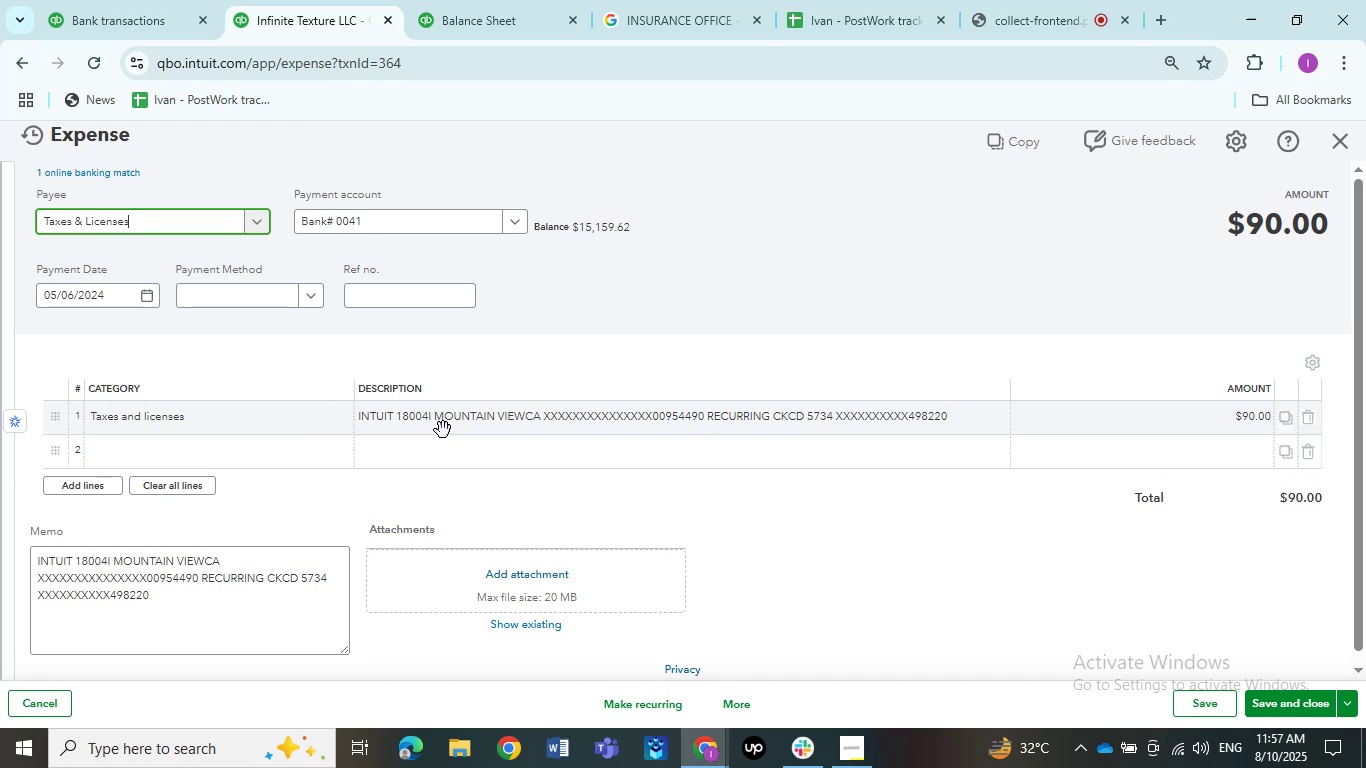 
left_click([226, 428])
 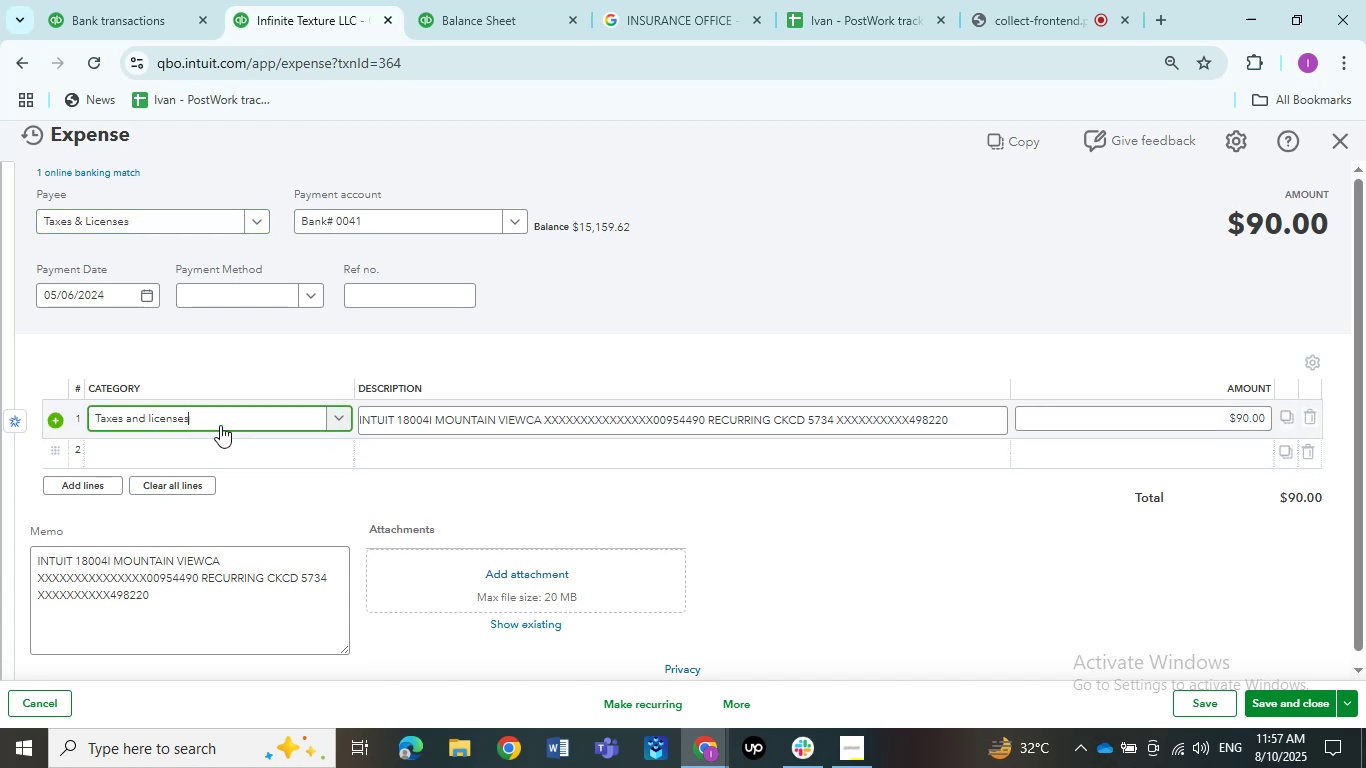 
left_click([207, 419])
 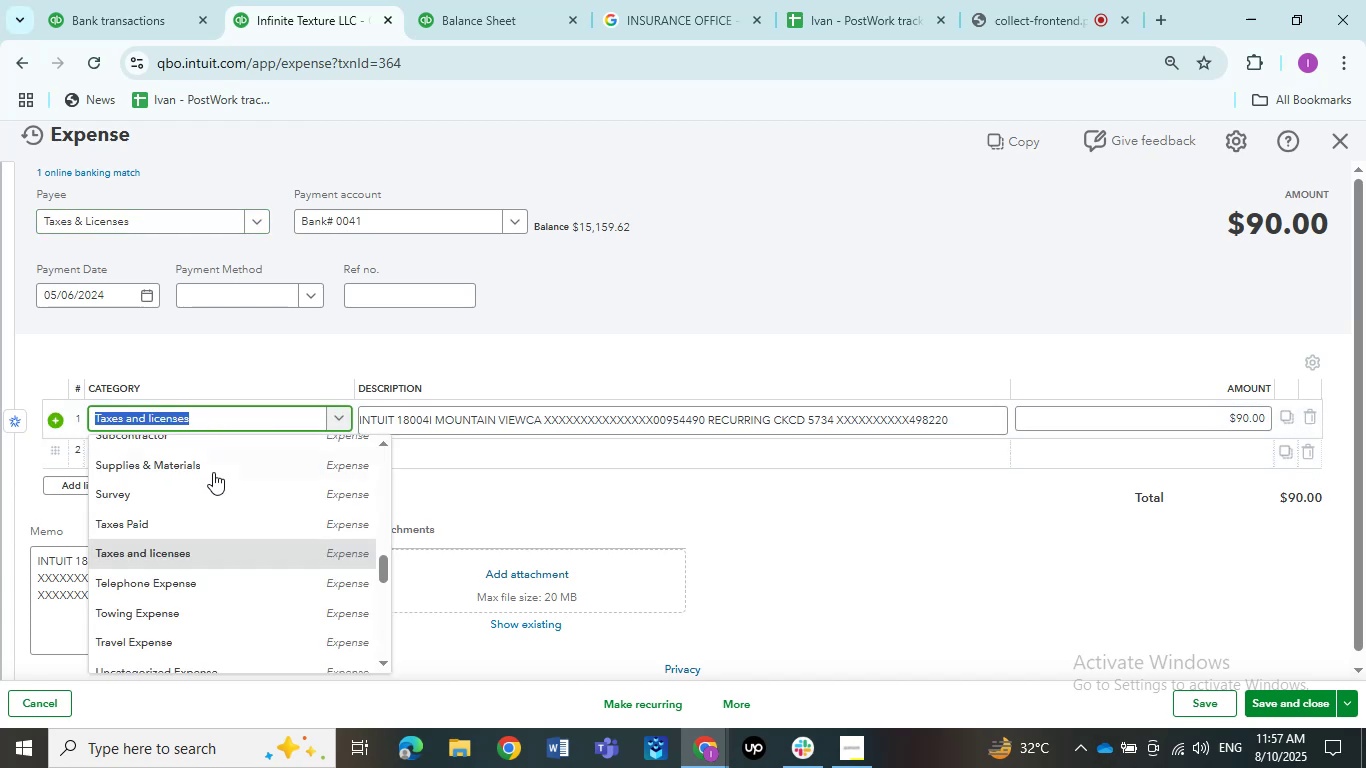 
scroll: coordinate [215, 484], scroll_direction: up, amount: 8.0
 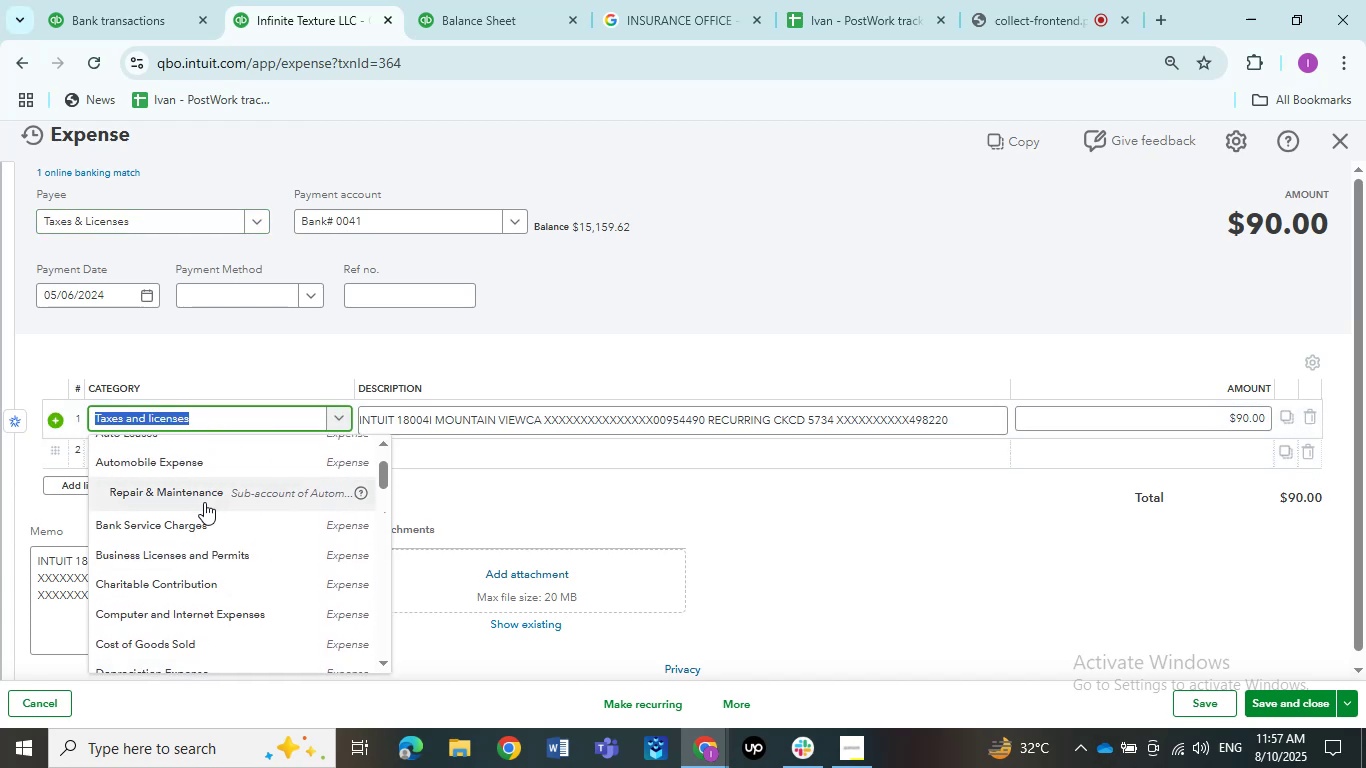 
scroll: coordinate [203, 515], scroll_direction: none, amount: 0.0
 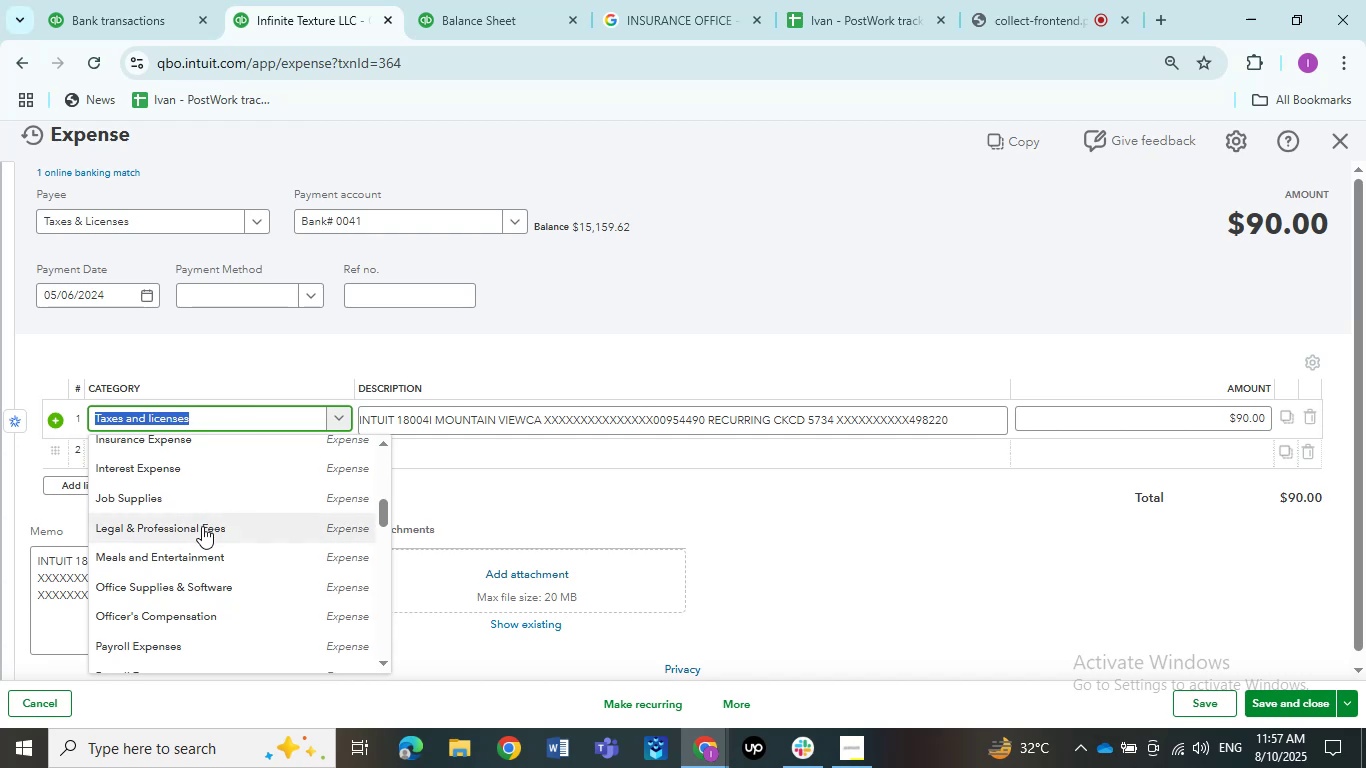 
scroll: coordinate [193, 526], scroll_direction: up, amount: 1.0
 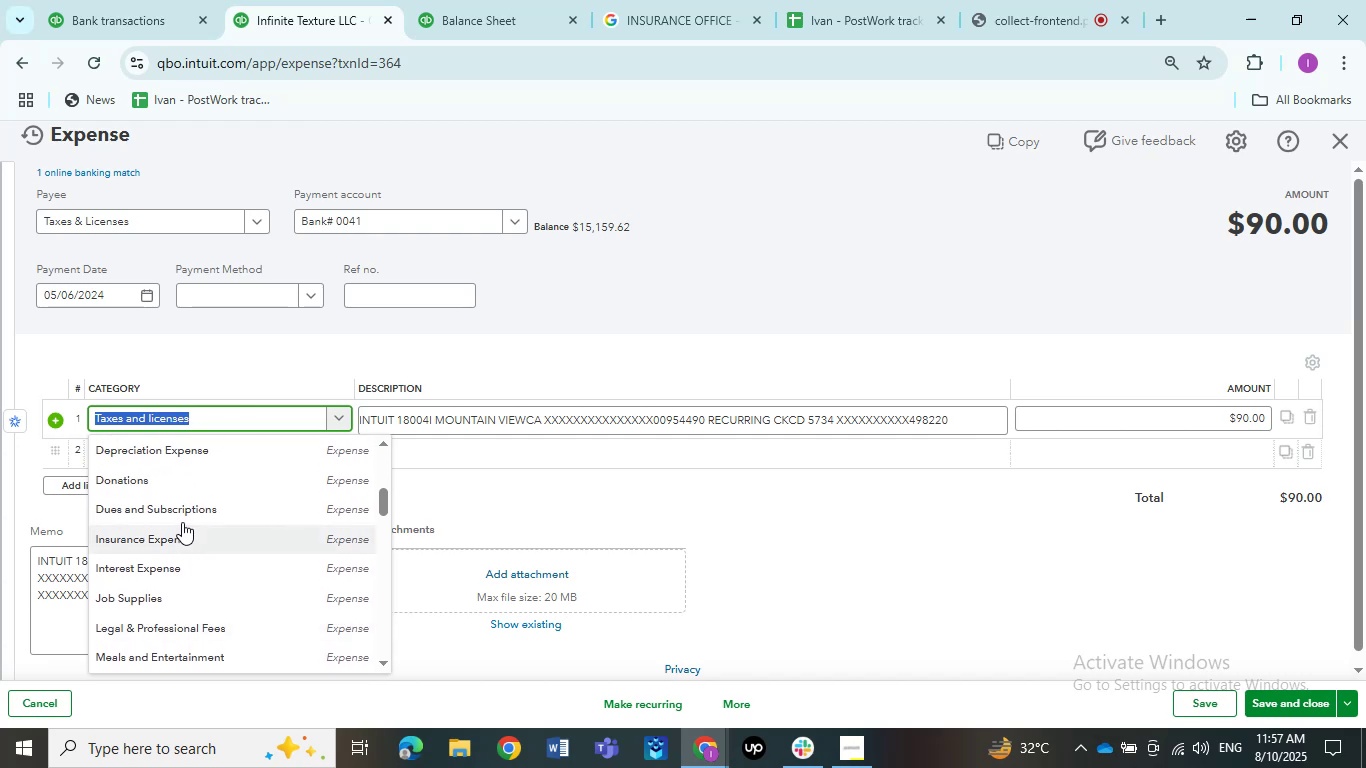 
left_click([178, 508])
 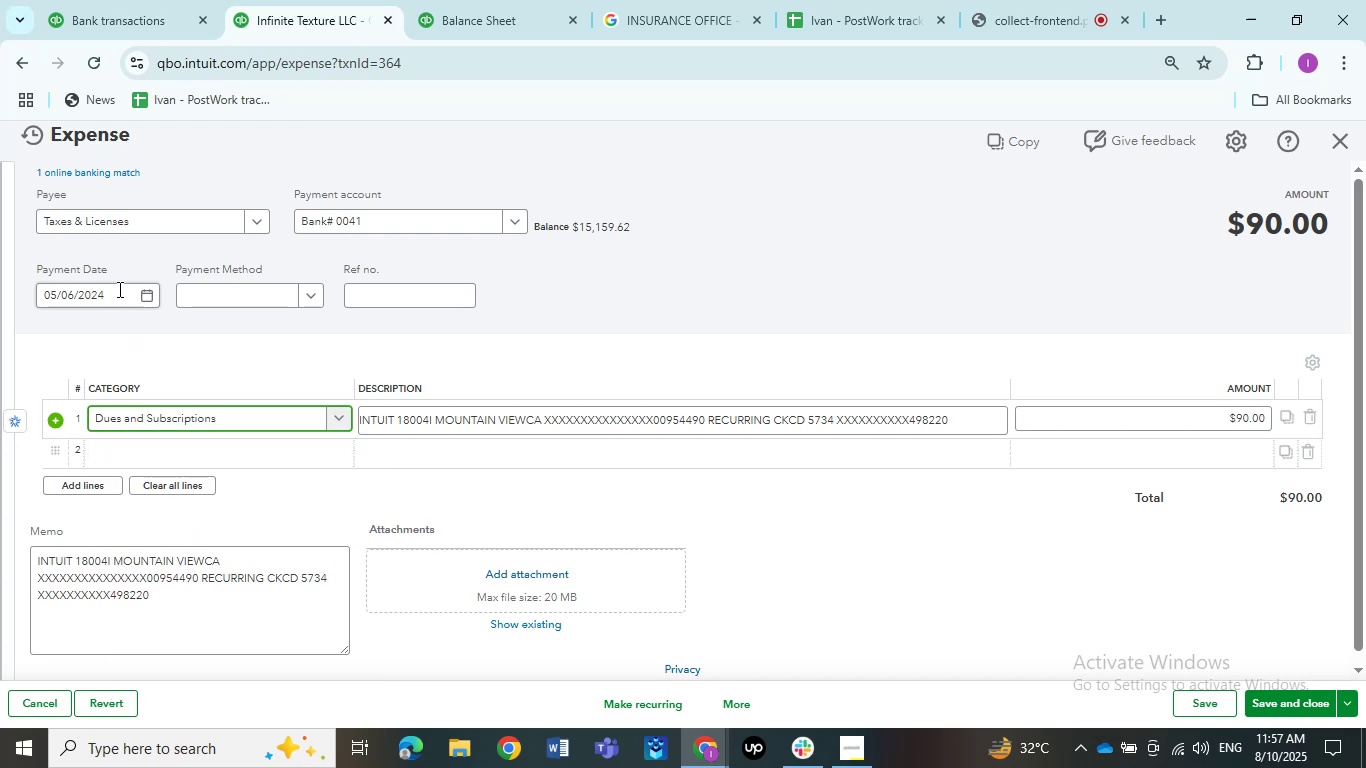 
left_click([105, 237])
 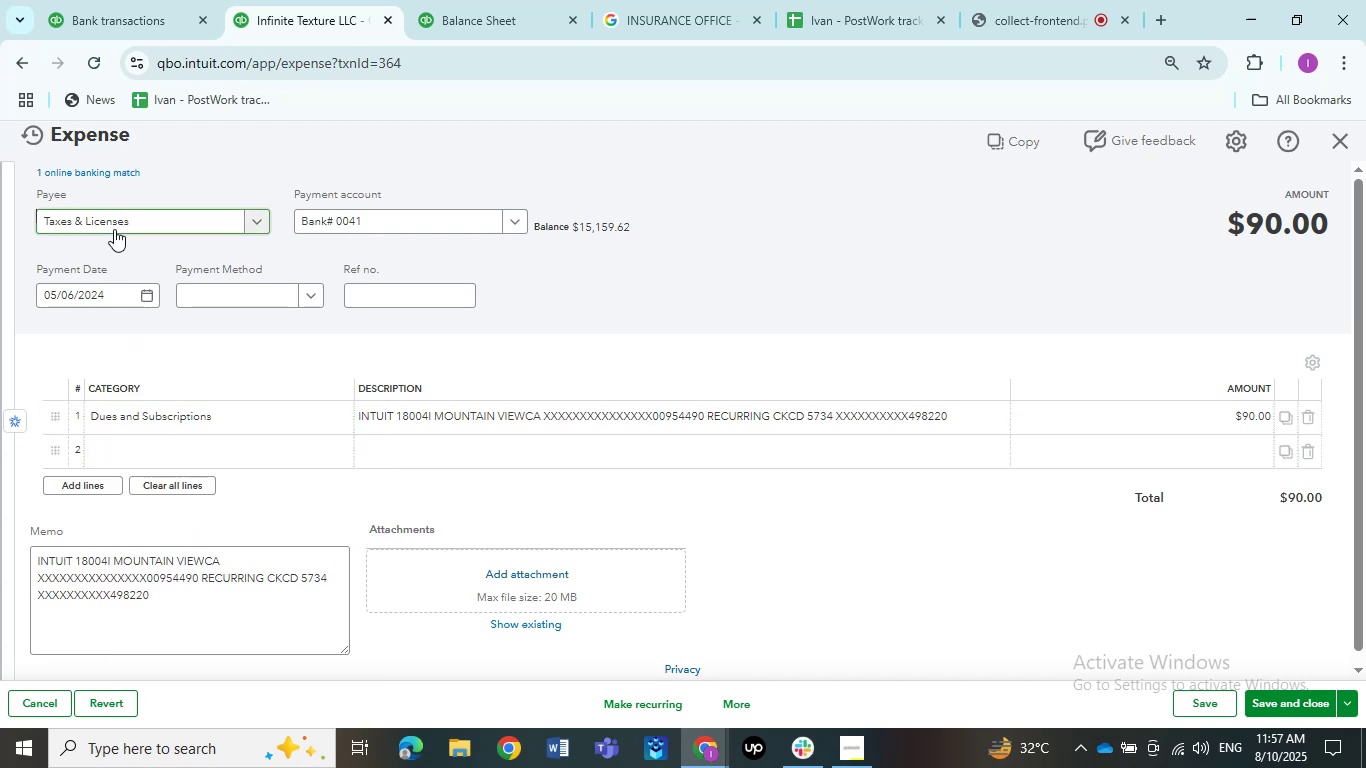 
left_click([114, 229])
 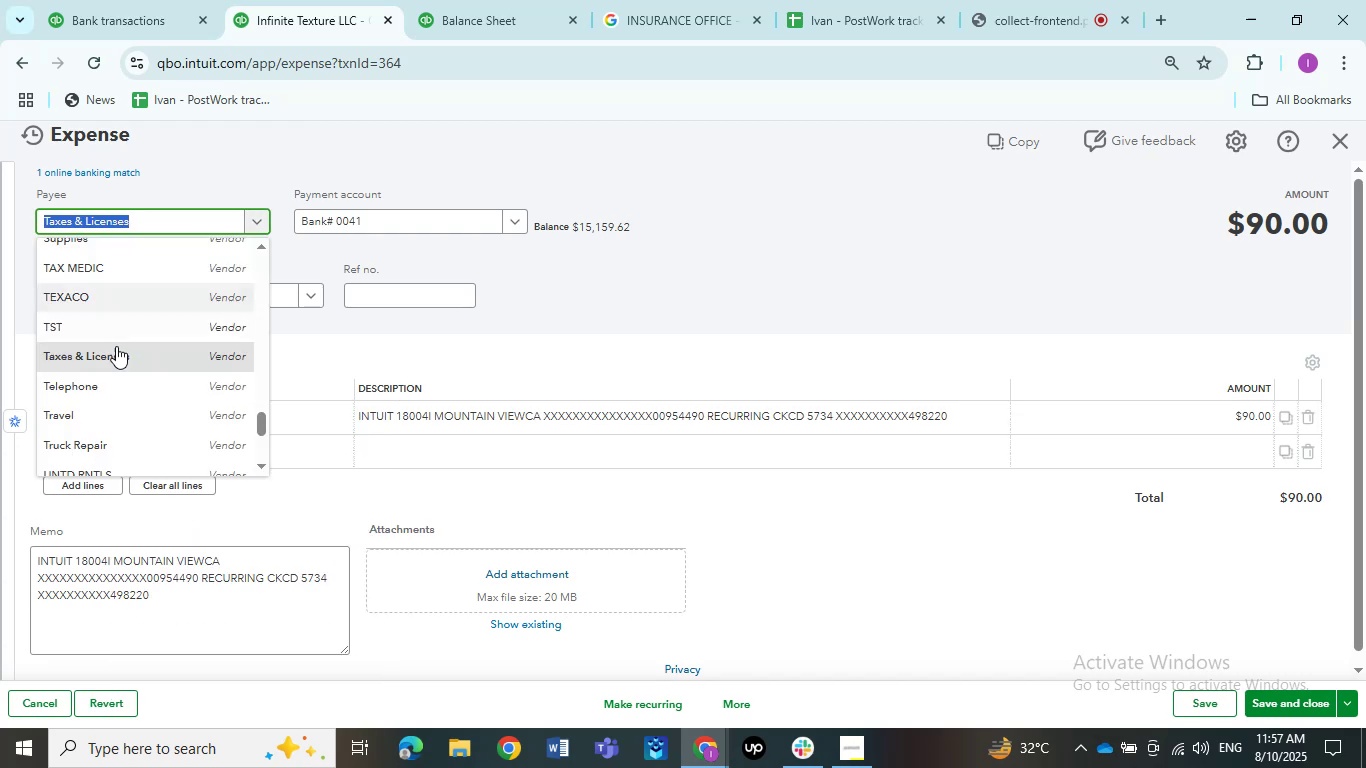 
scroll: coordinate [124, 342], scroll_direction: up, amount: 7.0
 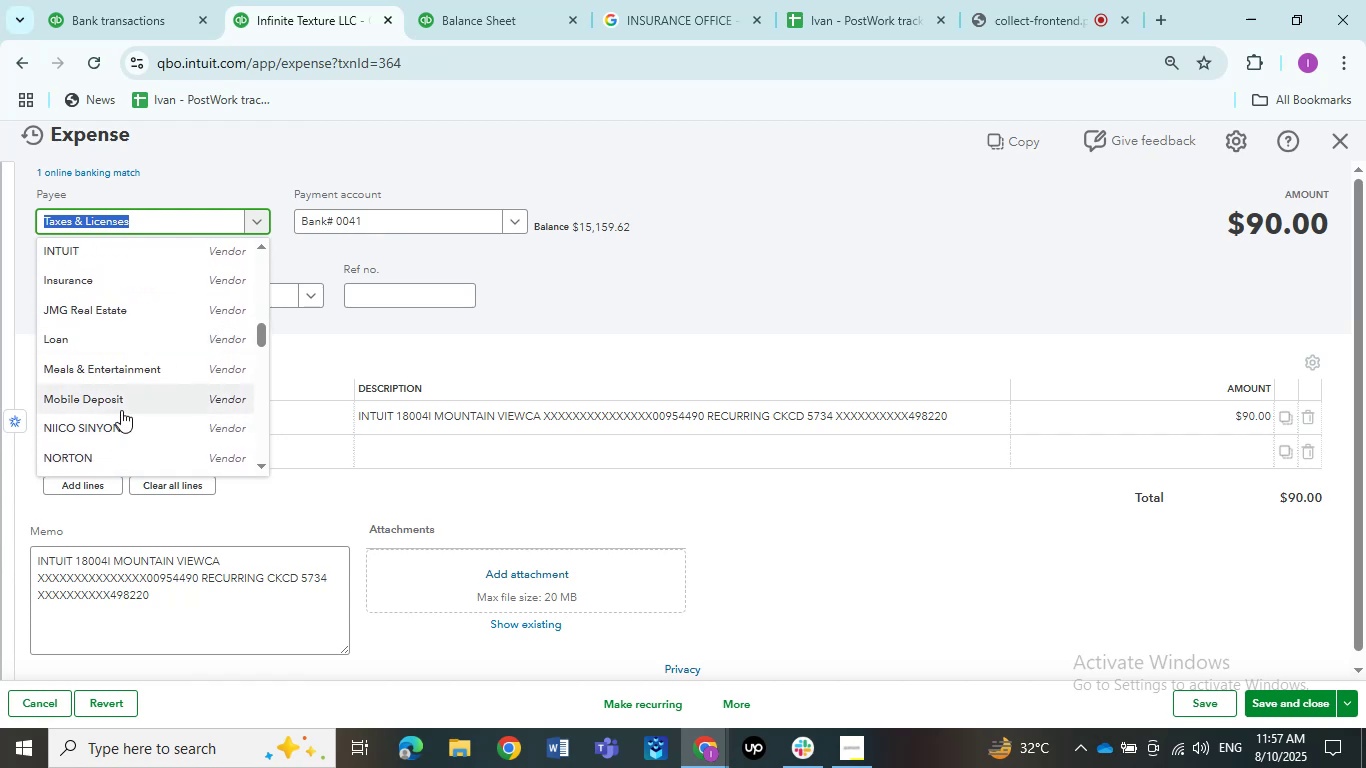 
scroll: coordinate [90, 417], scroll_direction: up, amount: 4.0
 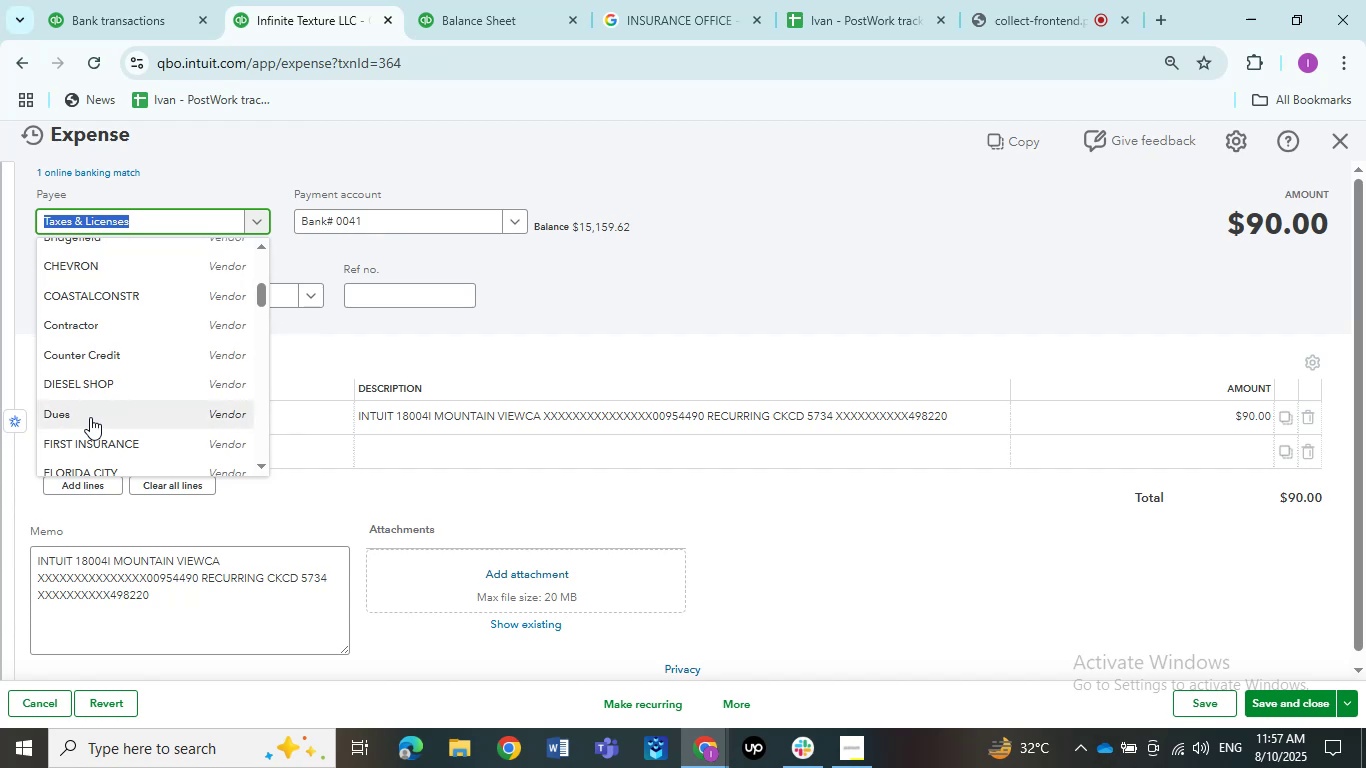 
type(intuit)
 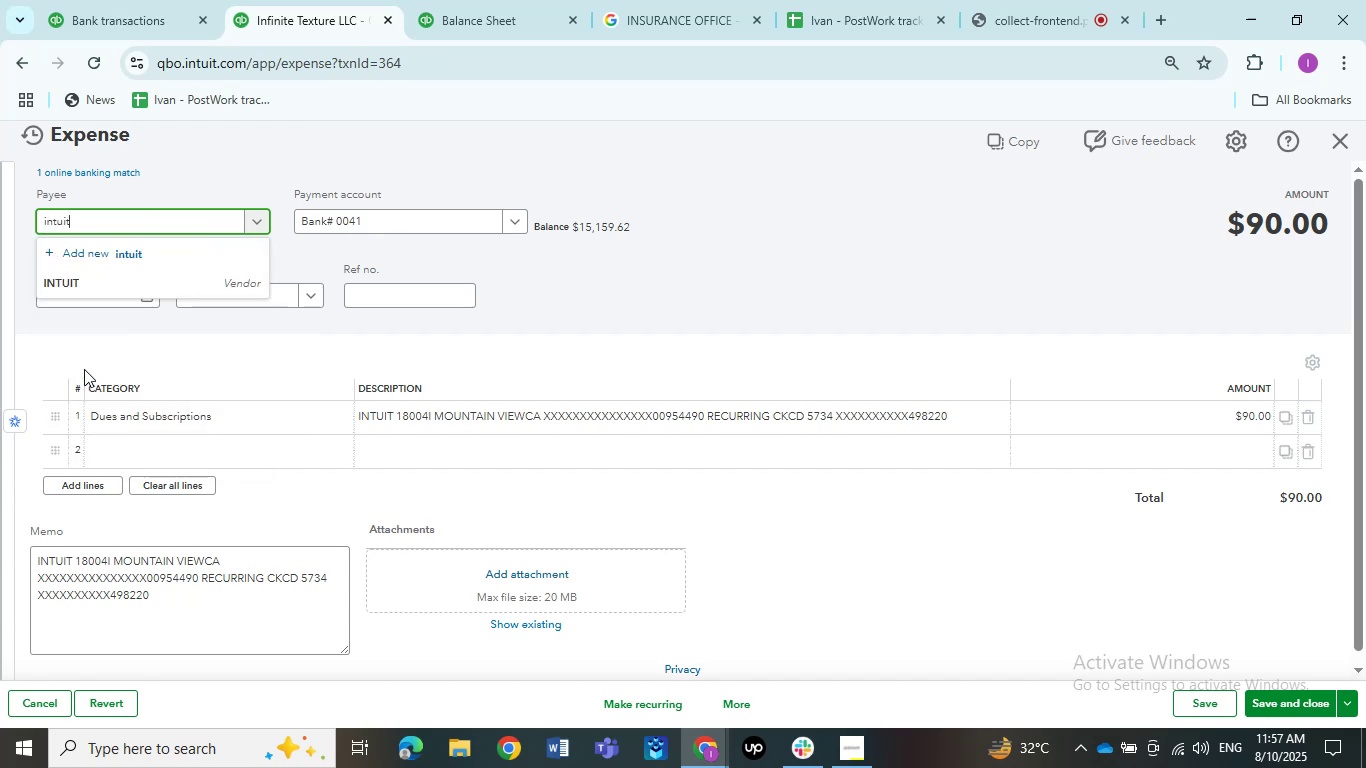 
left_click([84, 269])
 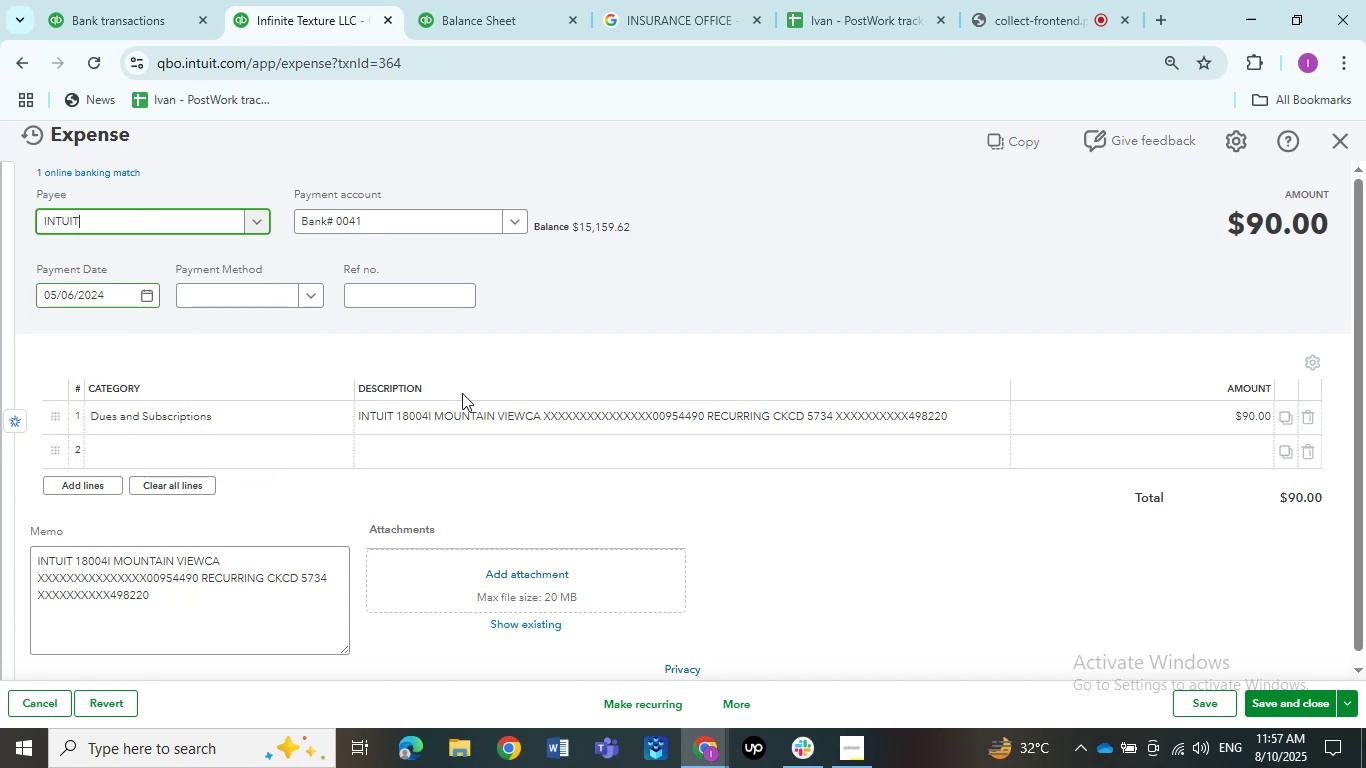 
mouse_move([712, 468])
 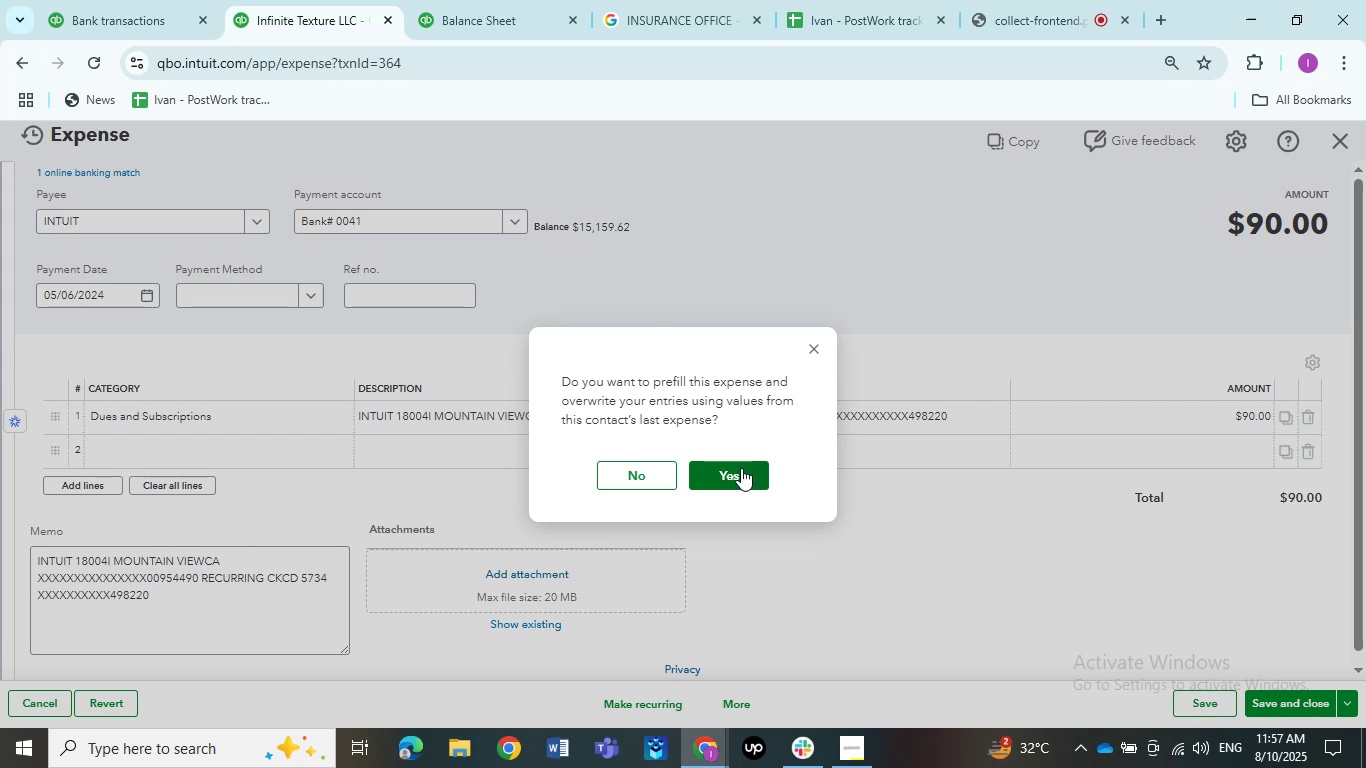 
wait(7.35)
 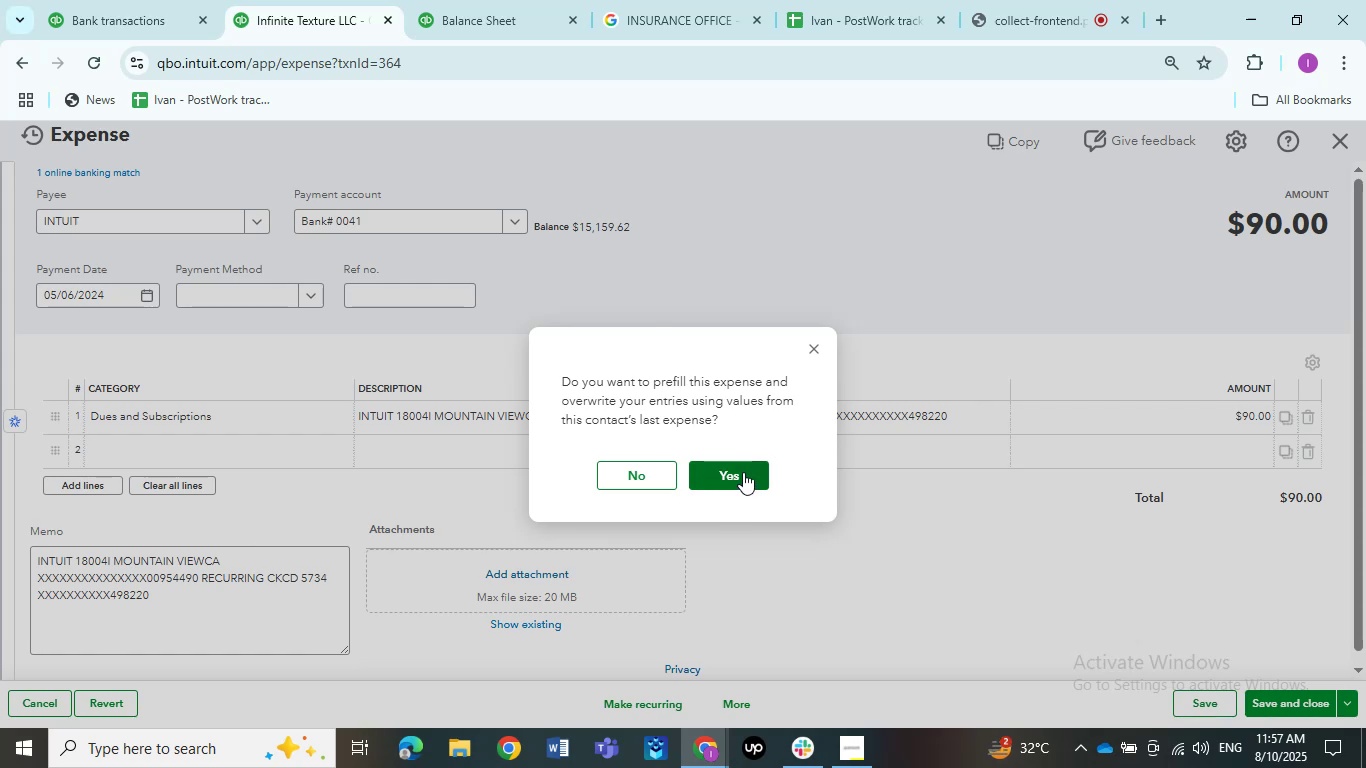 
left_click([656, 467])
 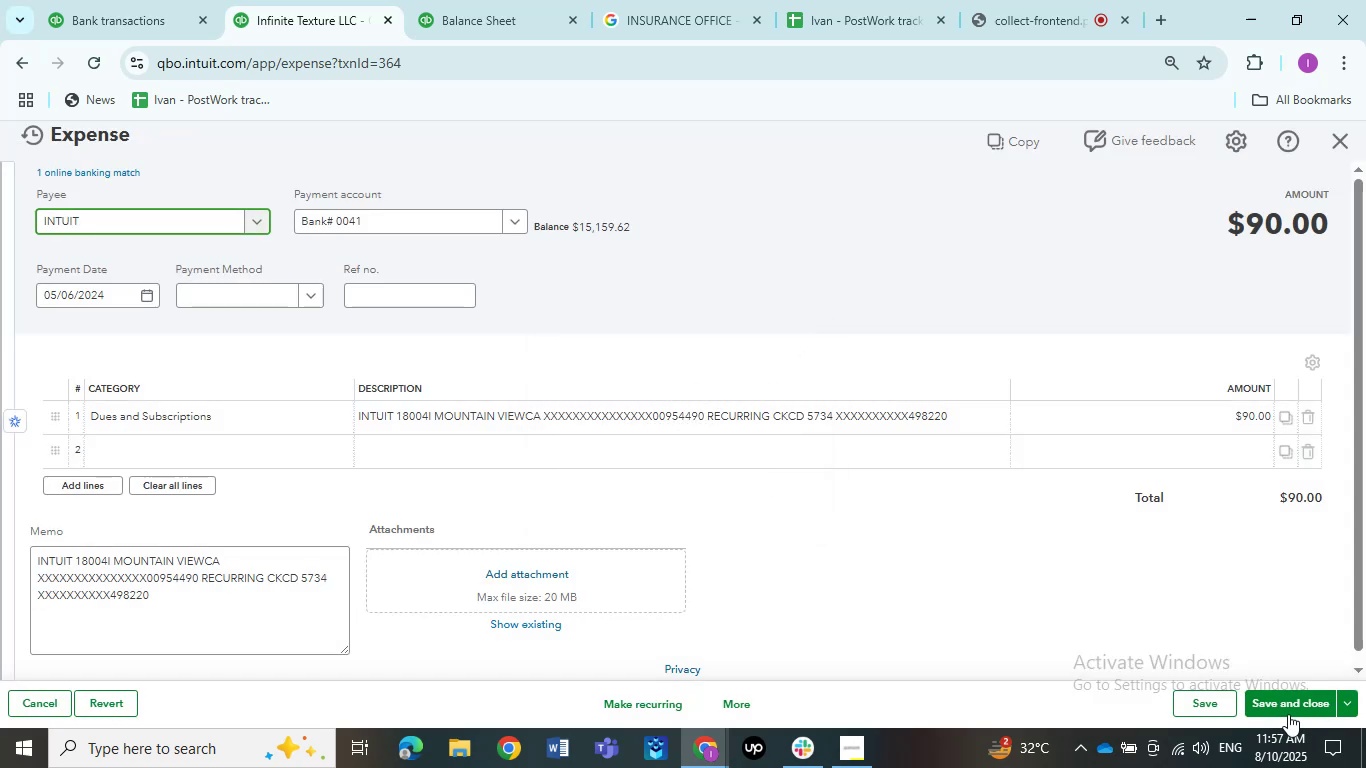 
left_click([1288, 714])
 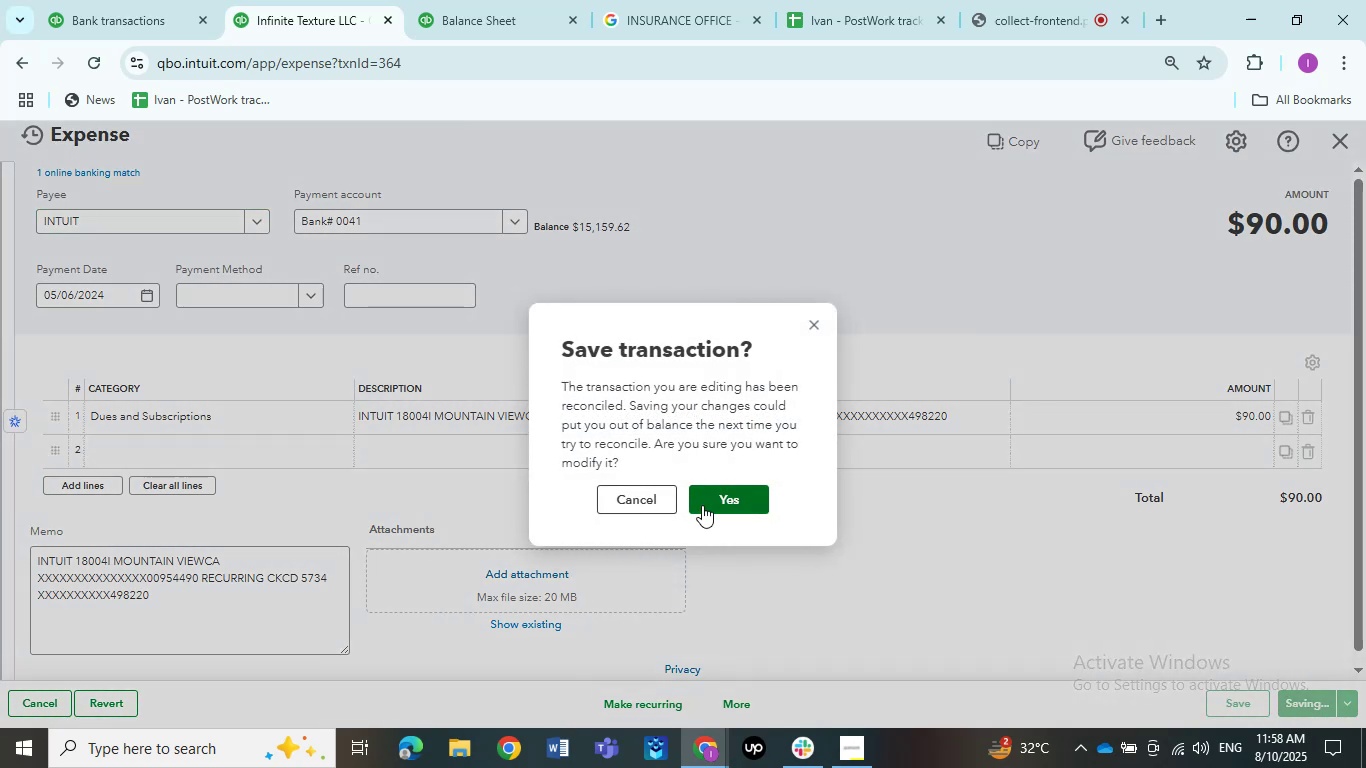 